 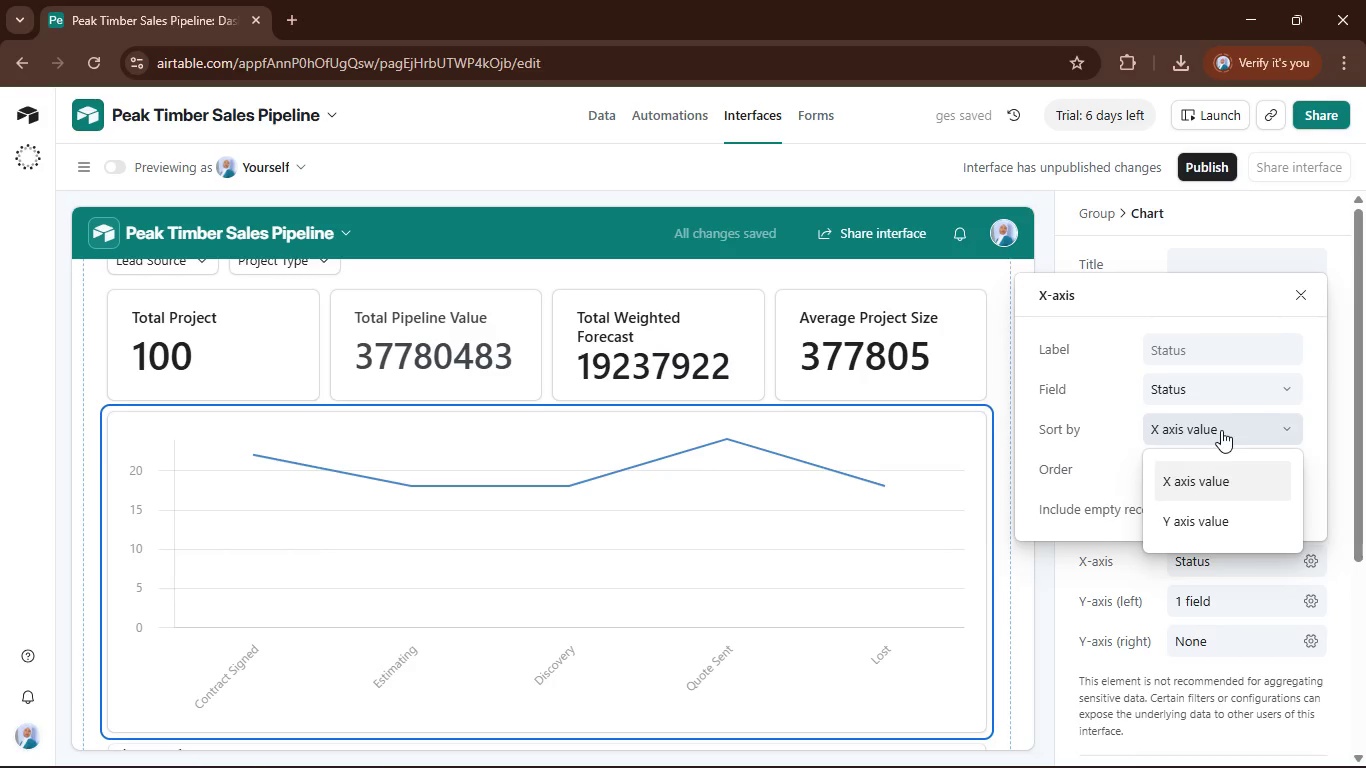 
left_click([1218, 391])
 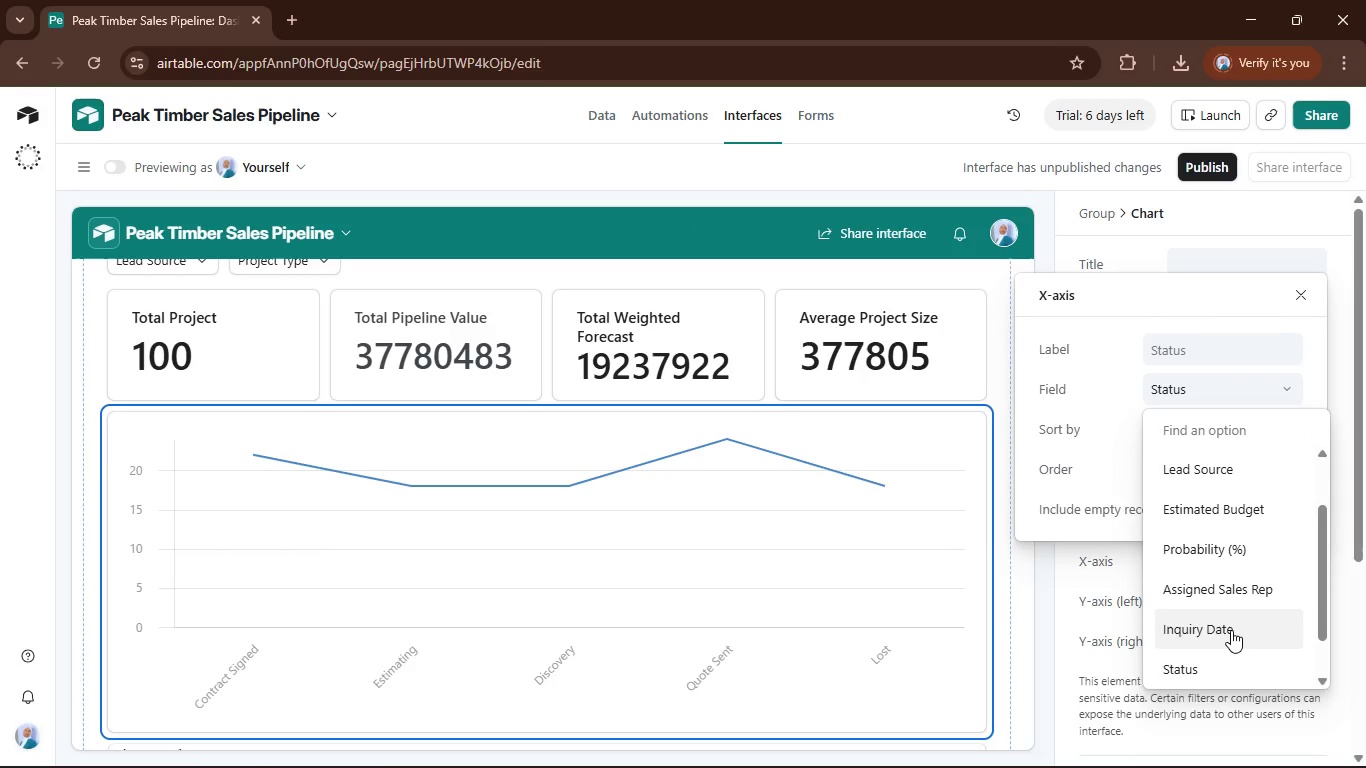 
left_click([1234, 630])
 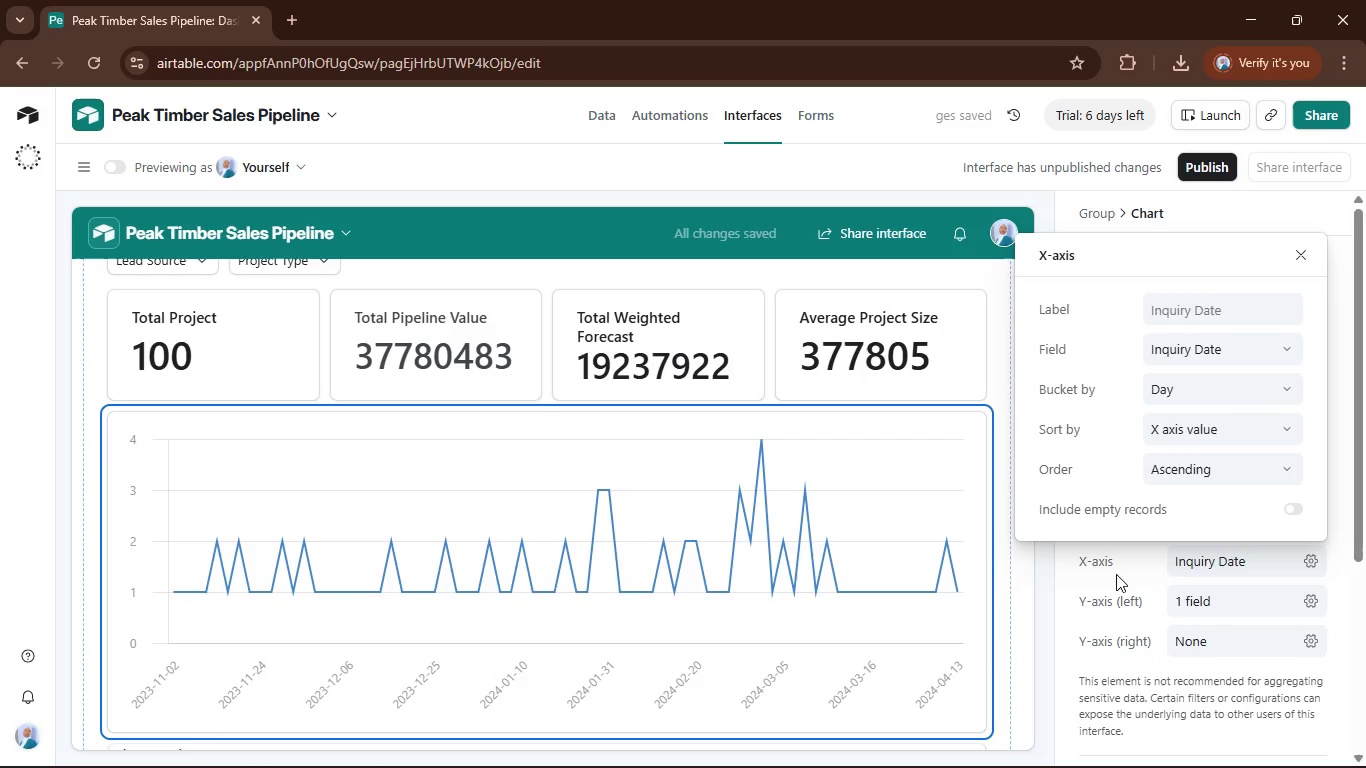 
wait(5.91)
 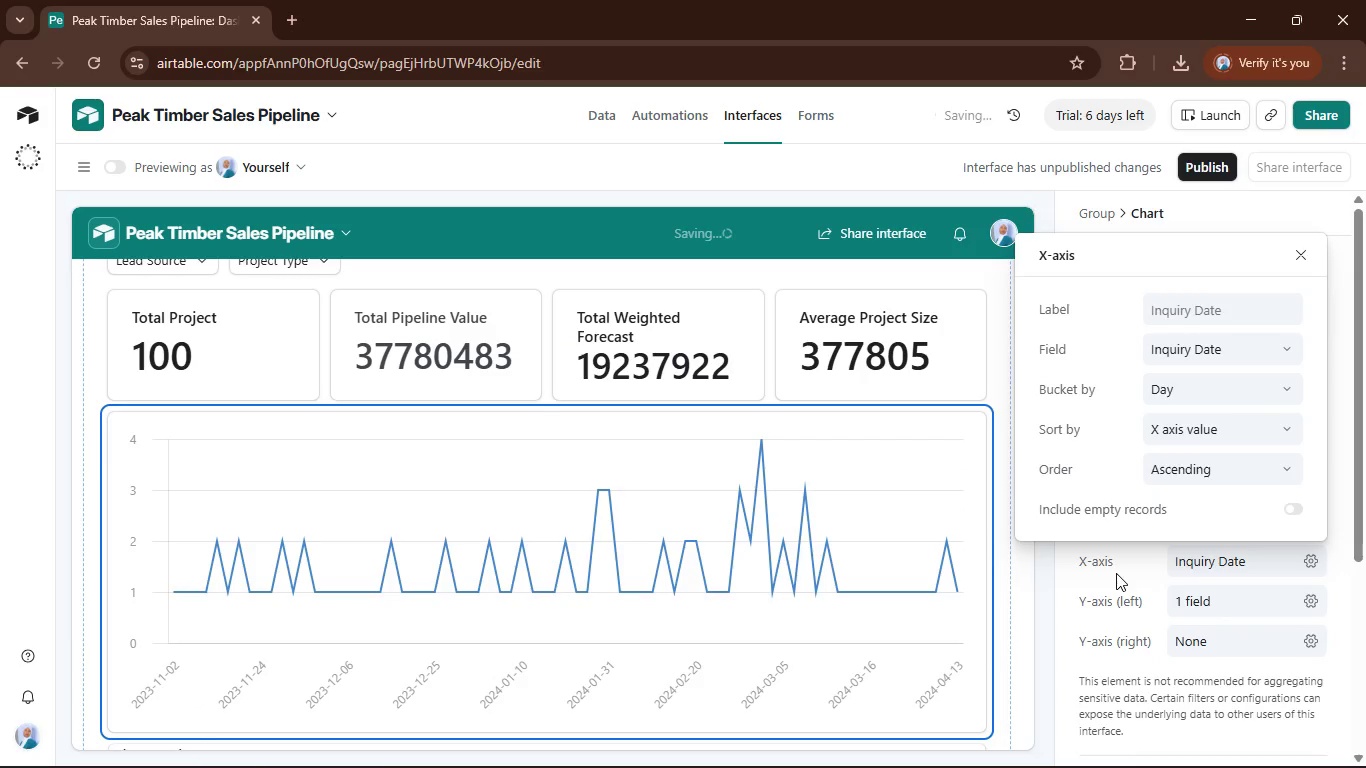 
left_click([1136, 561])
 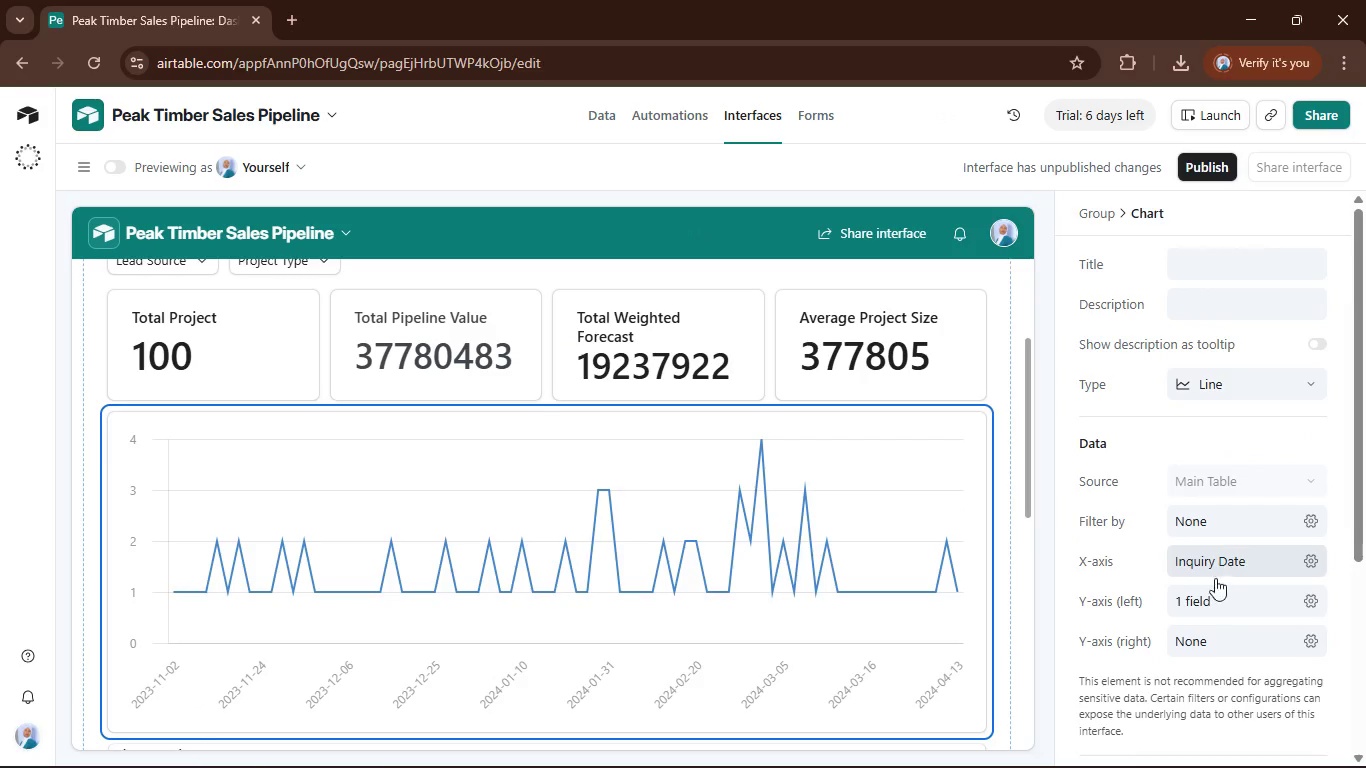 
left_click([1218, 604])
 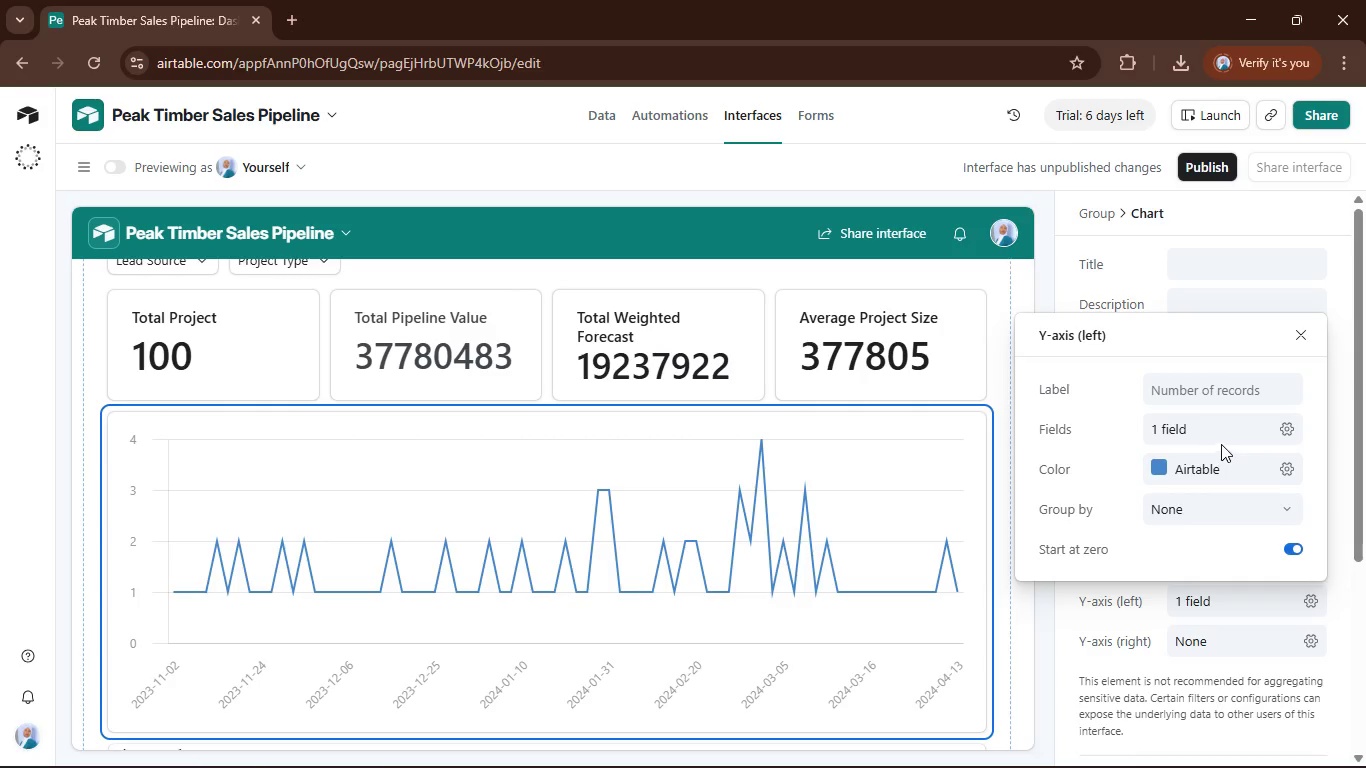 
left_click([1221, 428])
 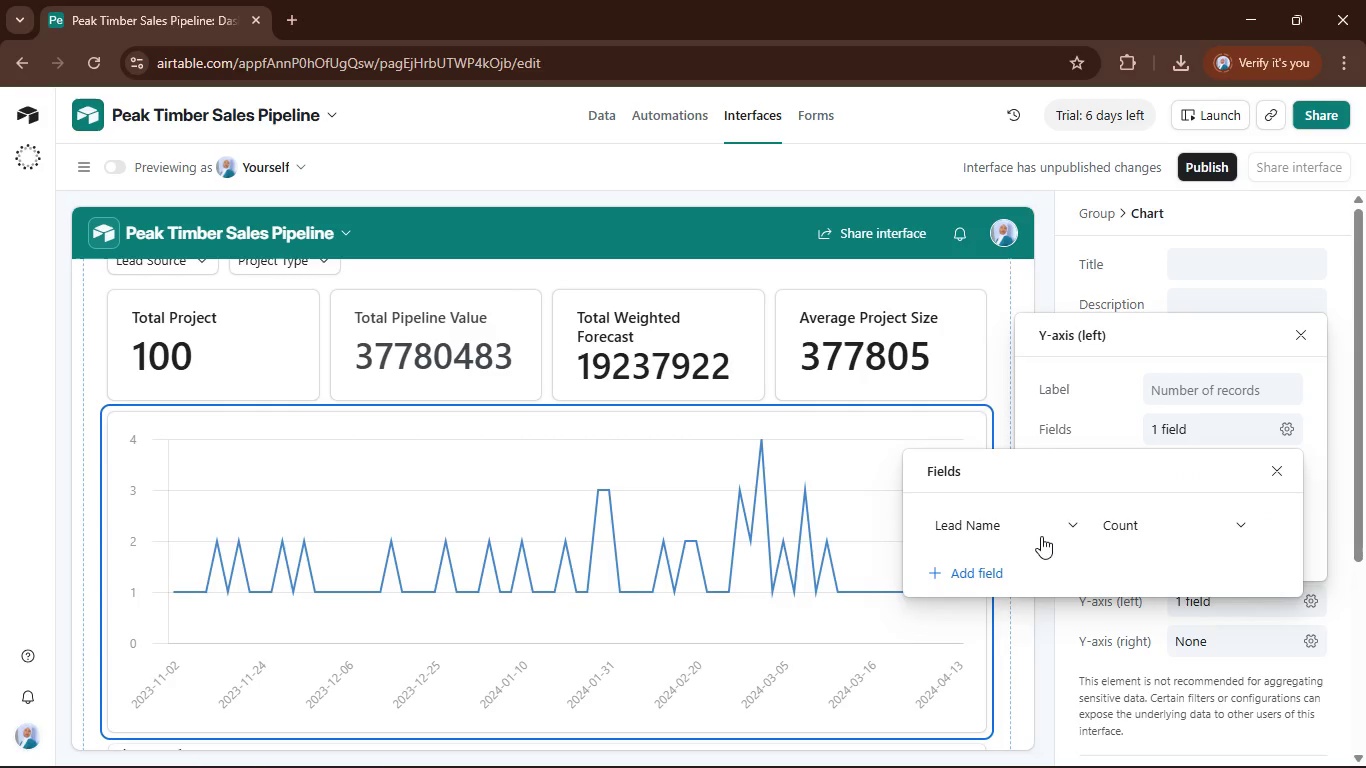 
left_click([1050, 529])
 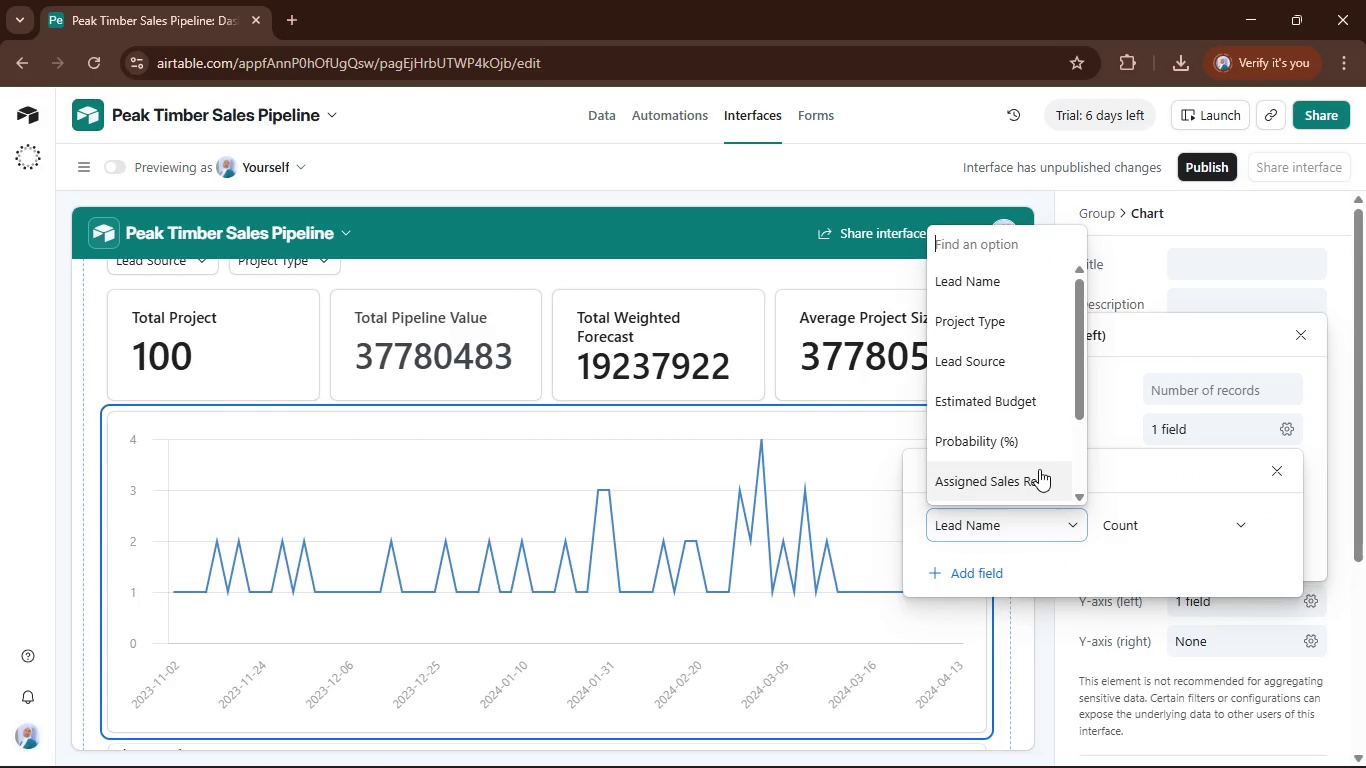 
left_click([1041, 401])
 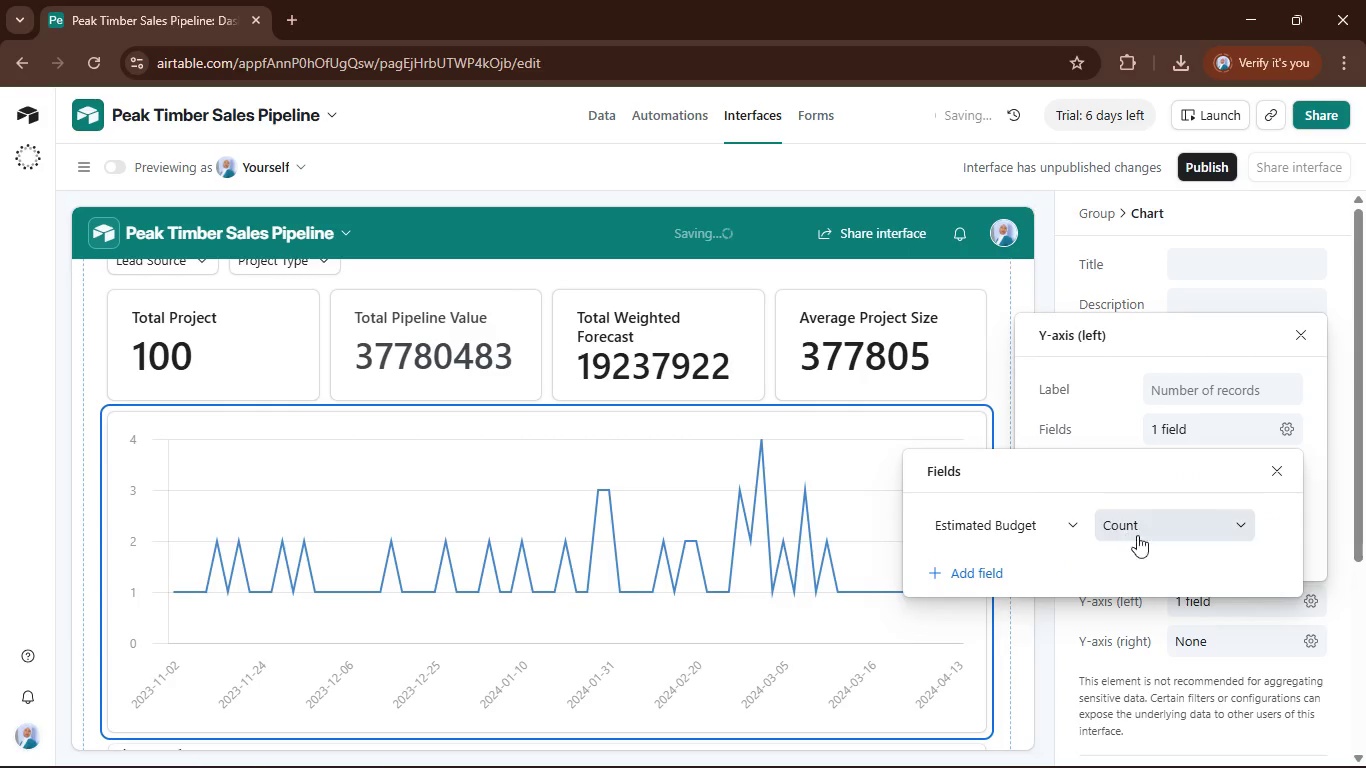 
left_click([1187, 534])
 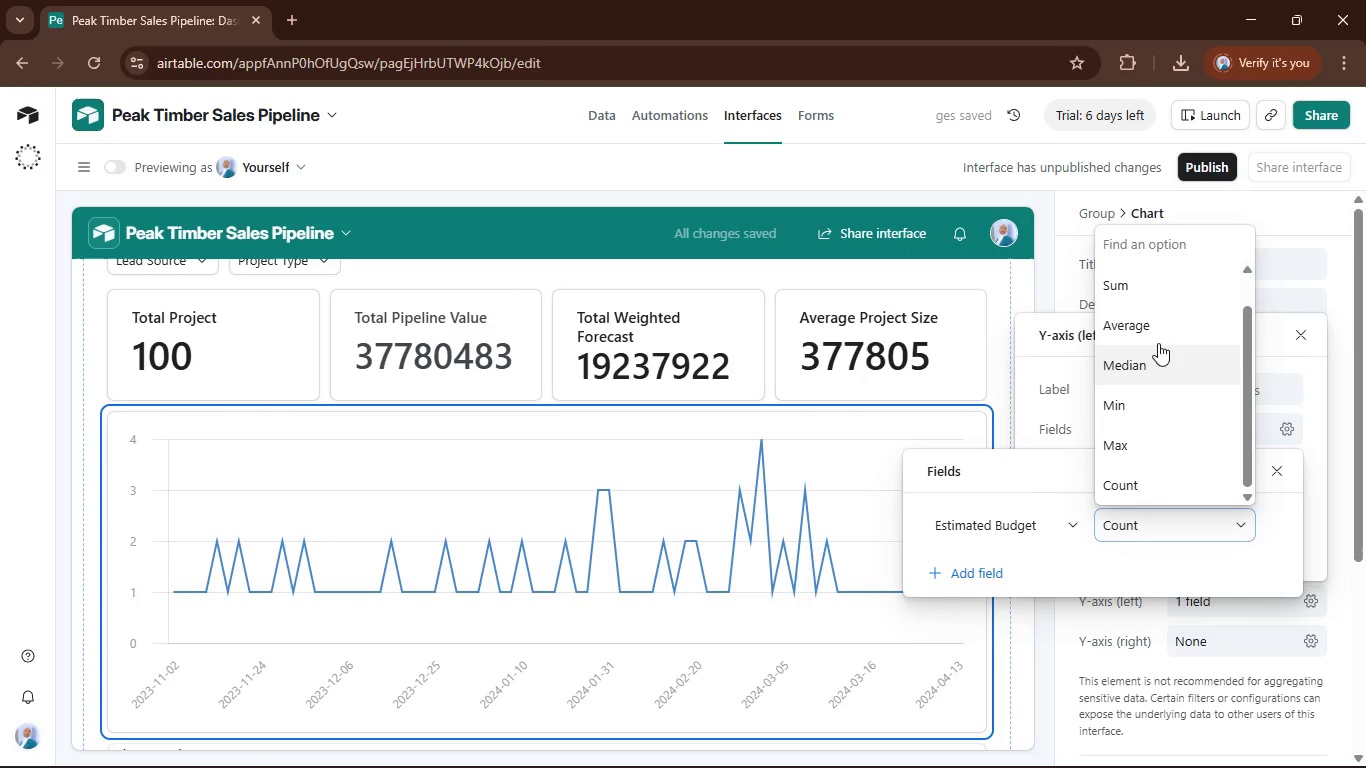 
left_click([1153, 332])
 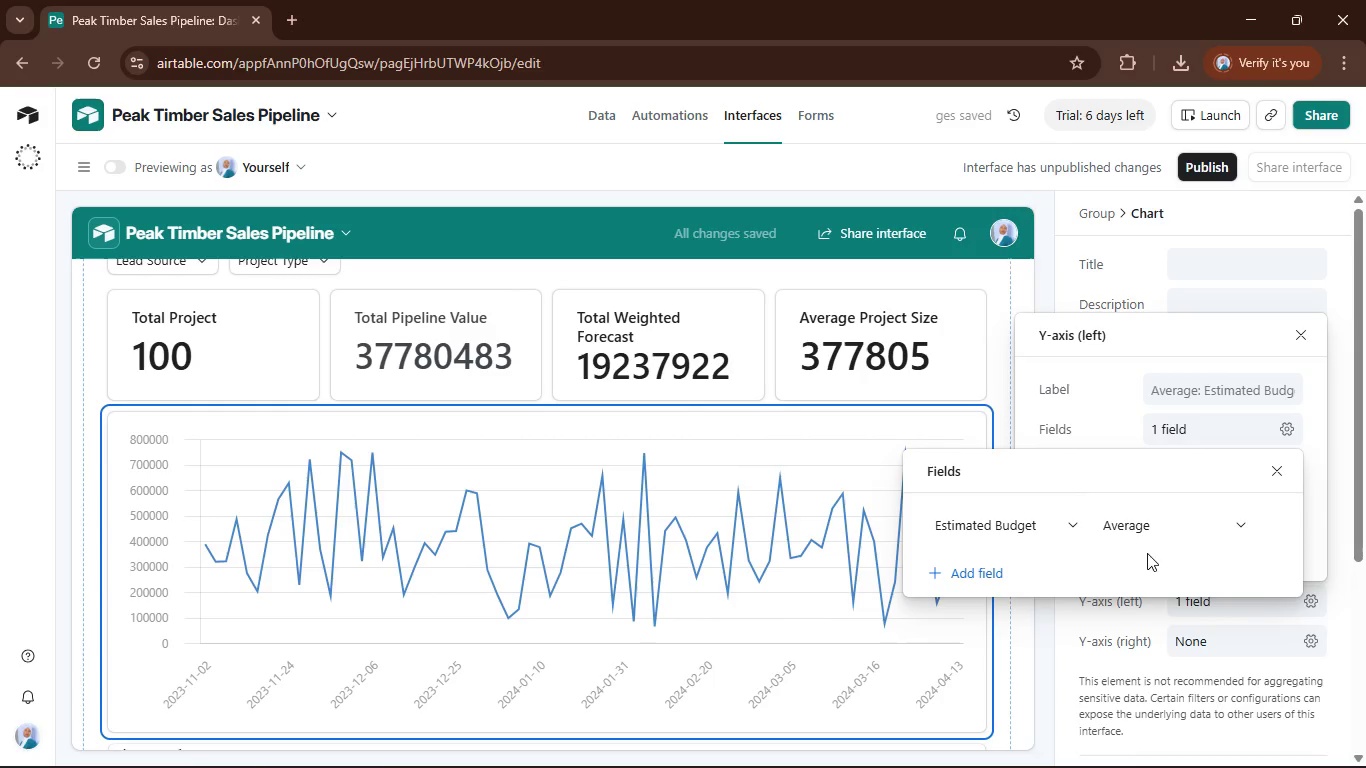 
left_click([967, 571])
 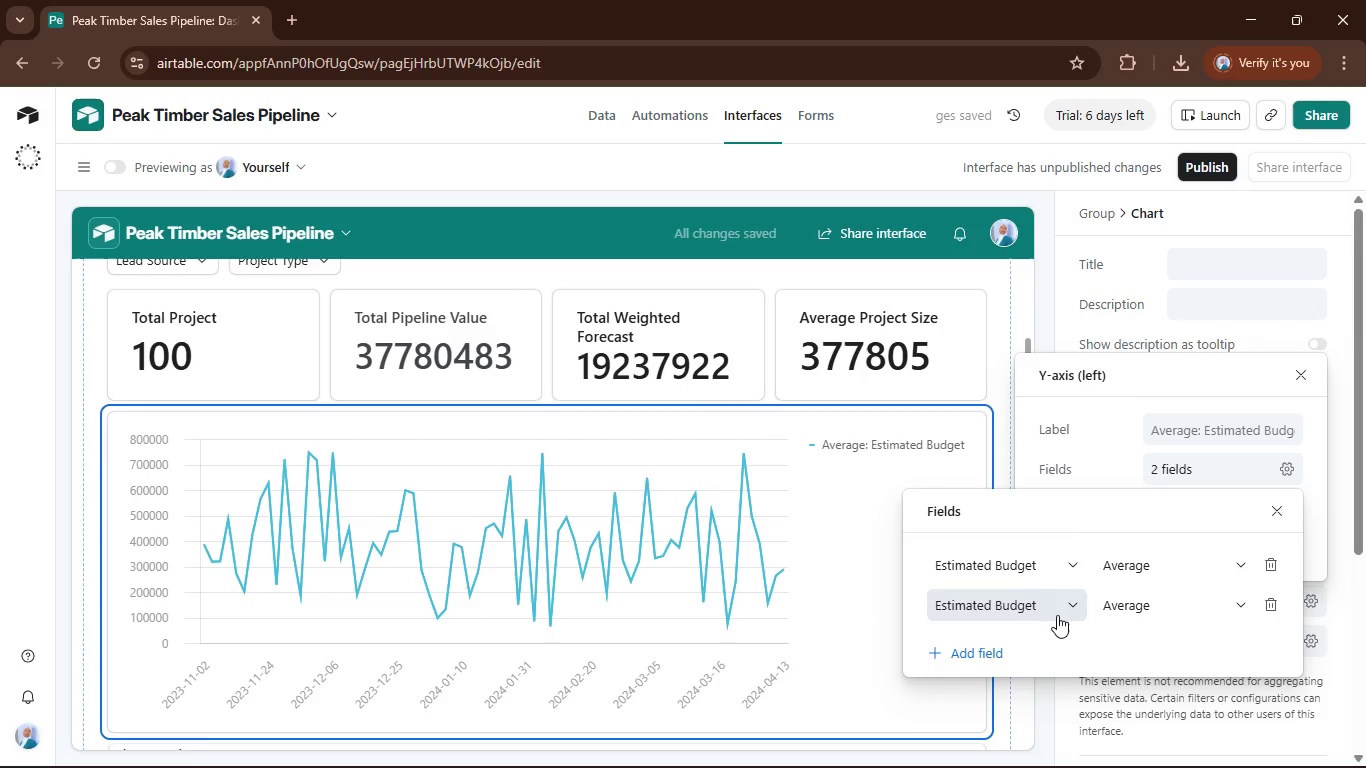 
left_click([1057, 615])
 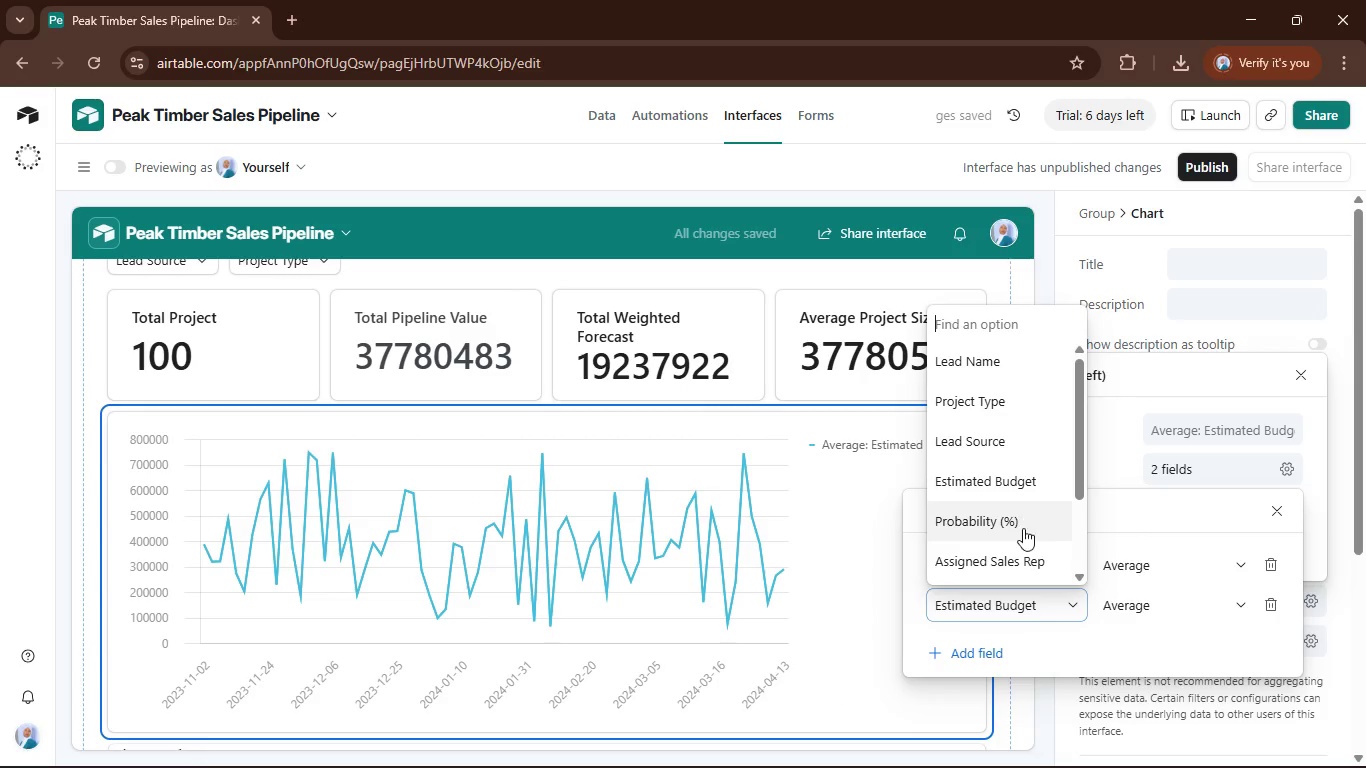 
scroll: coordinate [1029, 507], scroll_direction: down, amount: 3.0
 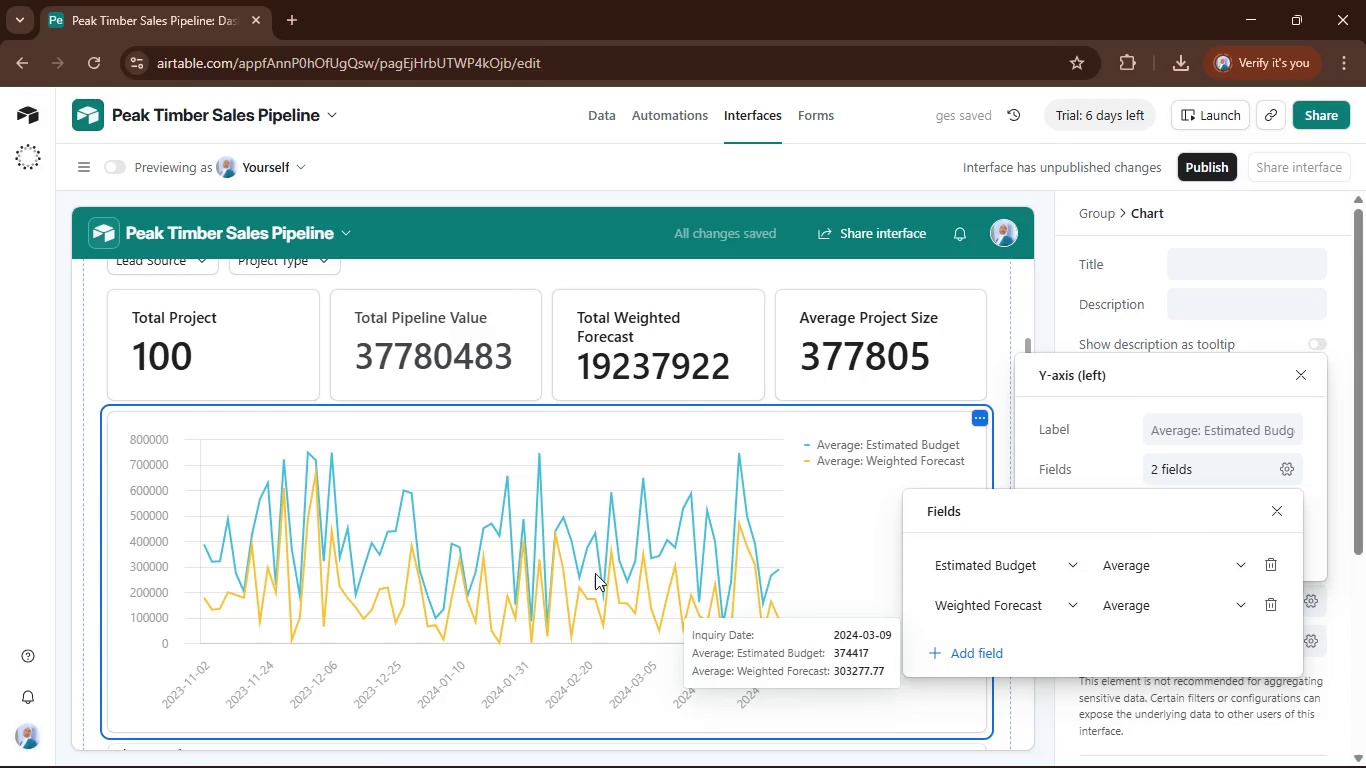 
wait(8.03)
 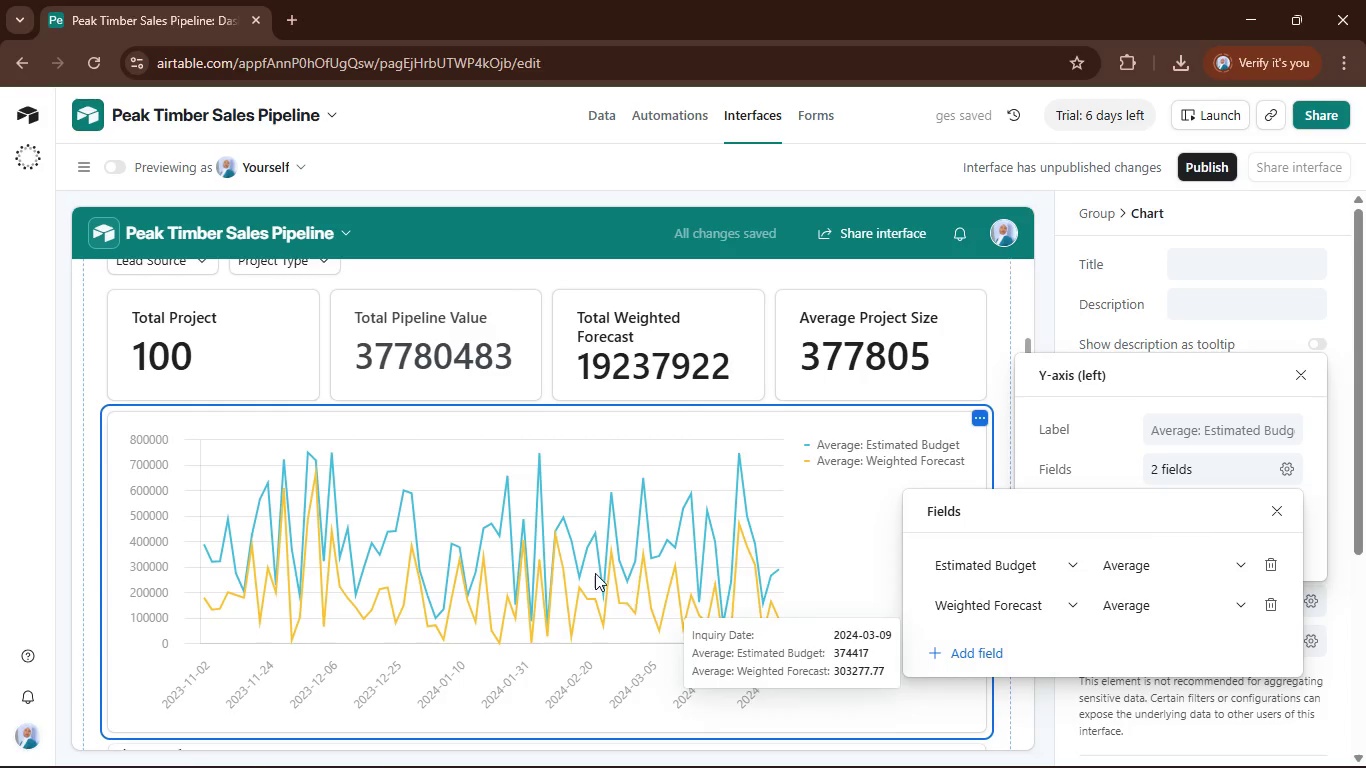 
left_click([1250, 416])
 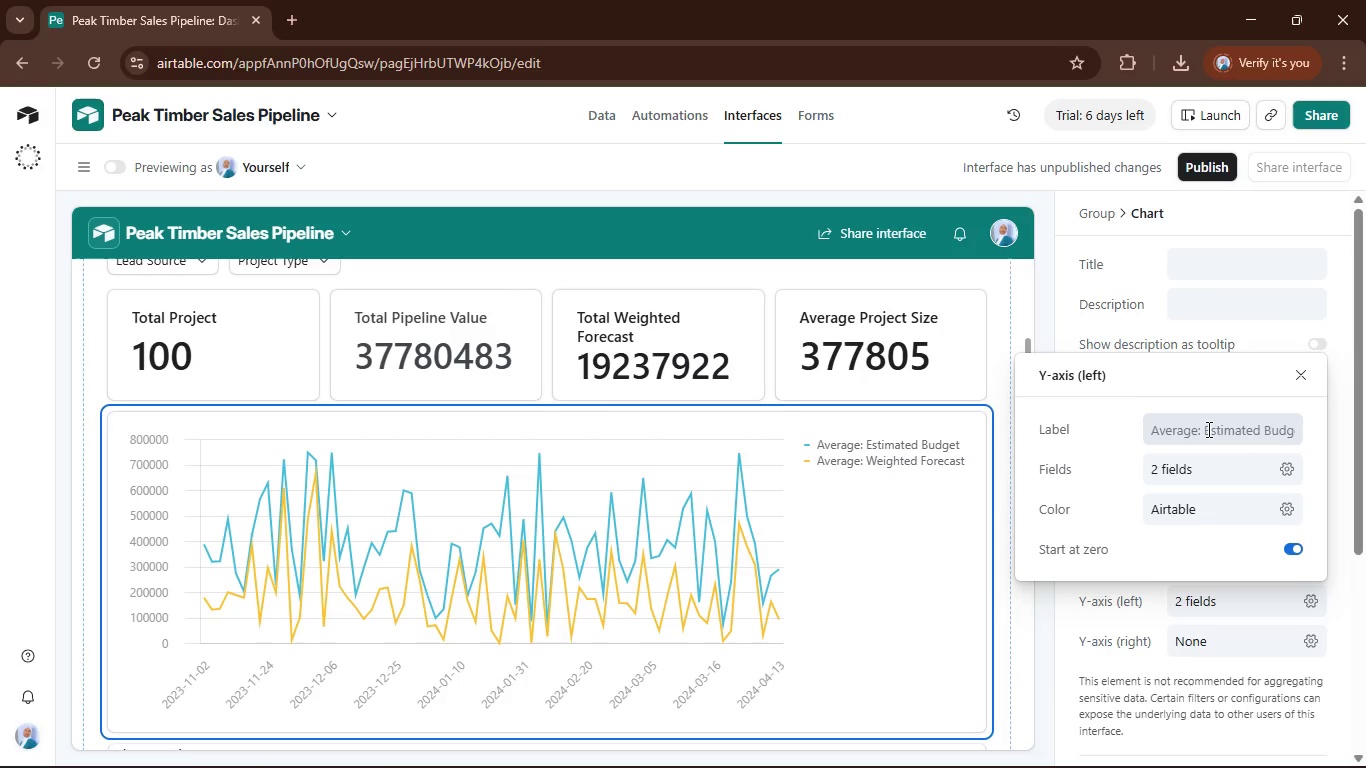 
left_click([1207, 429])
 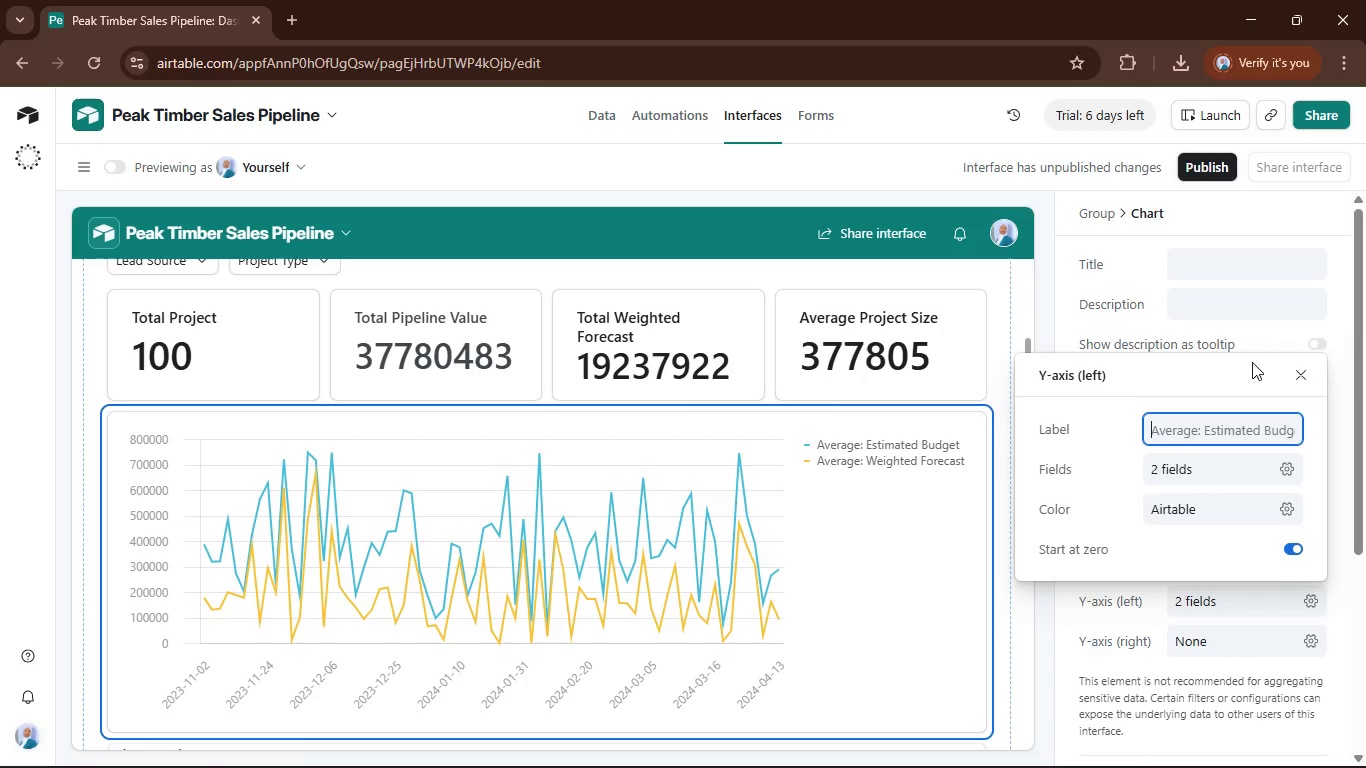 
wait(5.91)
 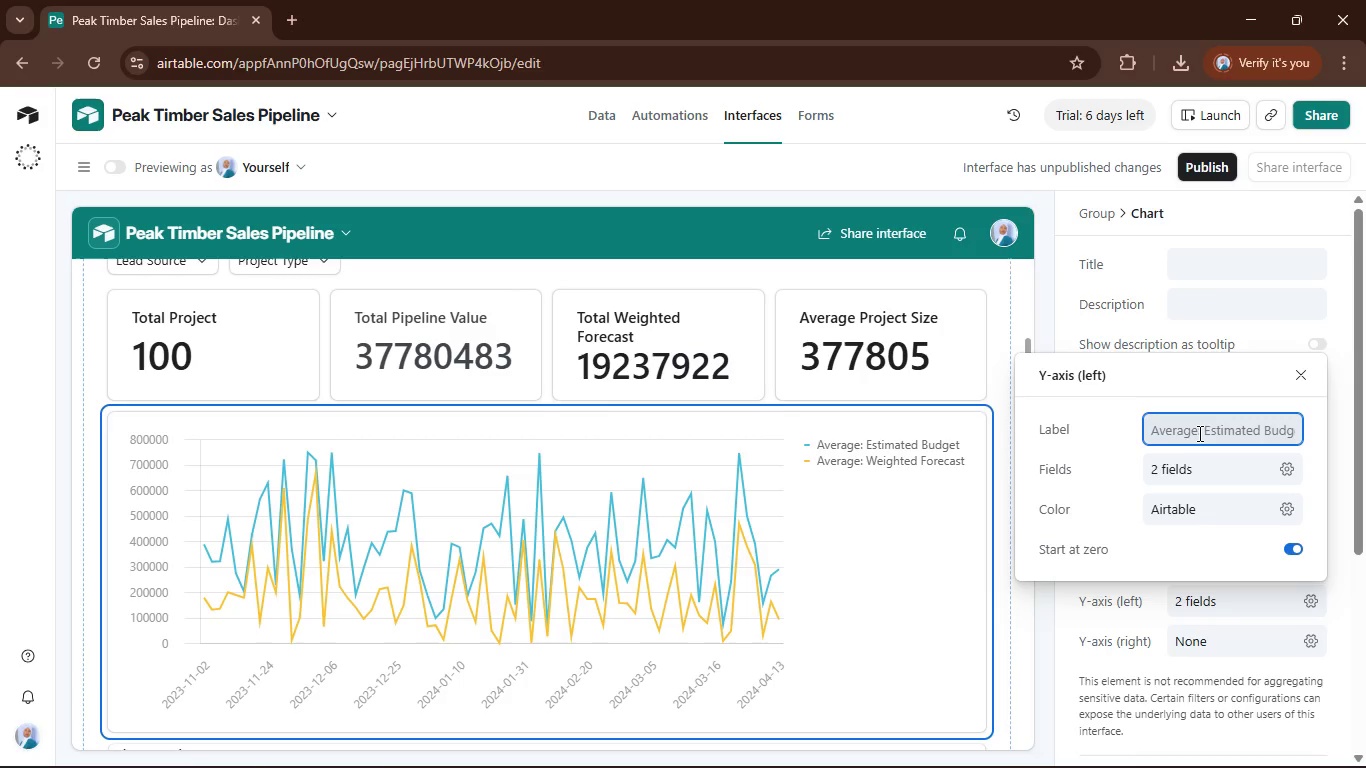 
scroll: coordinate [1297, 442], scroll_direction: down, amount: 6.0
 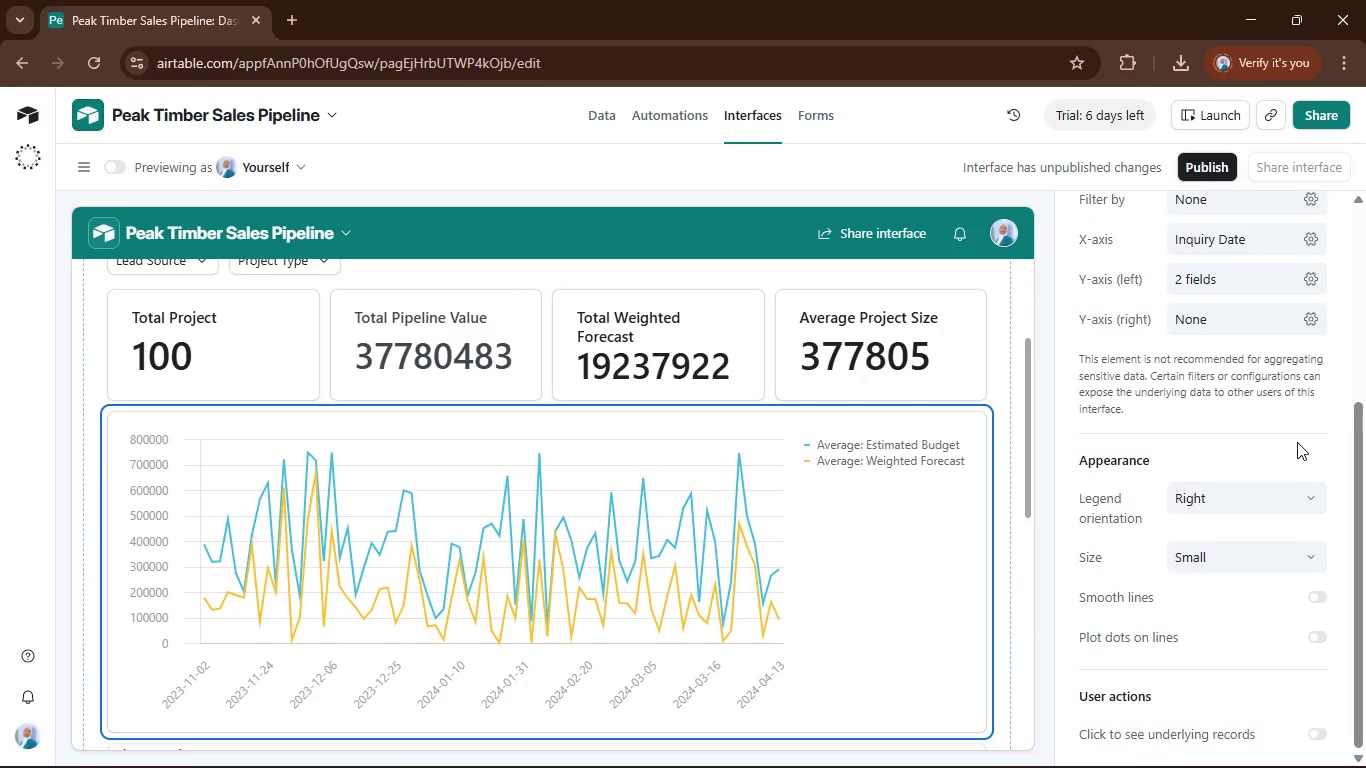 
scroll: coordinate [1291, 454], scroll_direction: up, amount: 2.0
 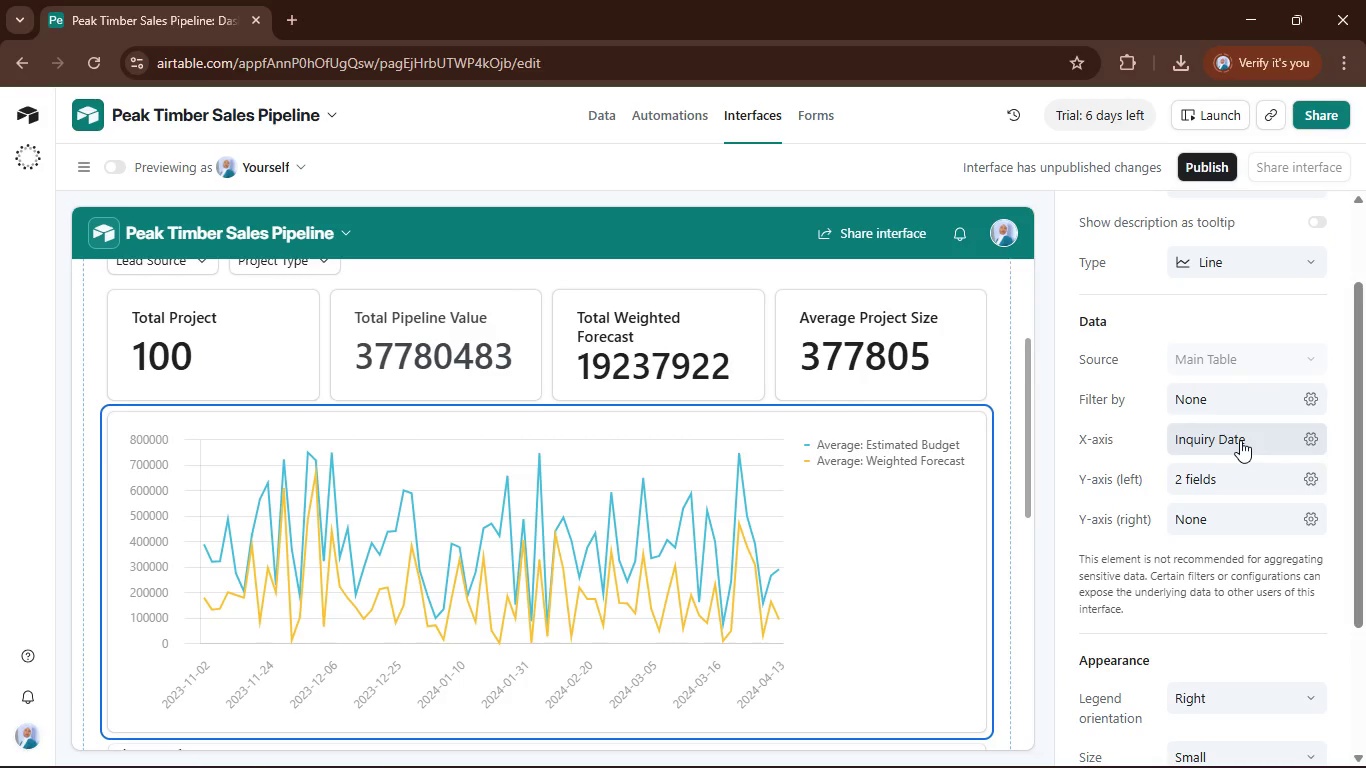 
left_click([1233, 472])
 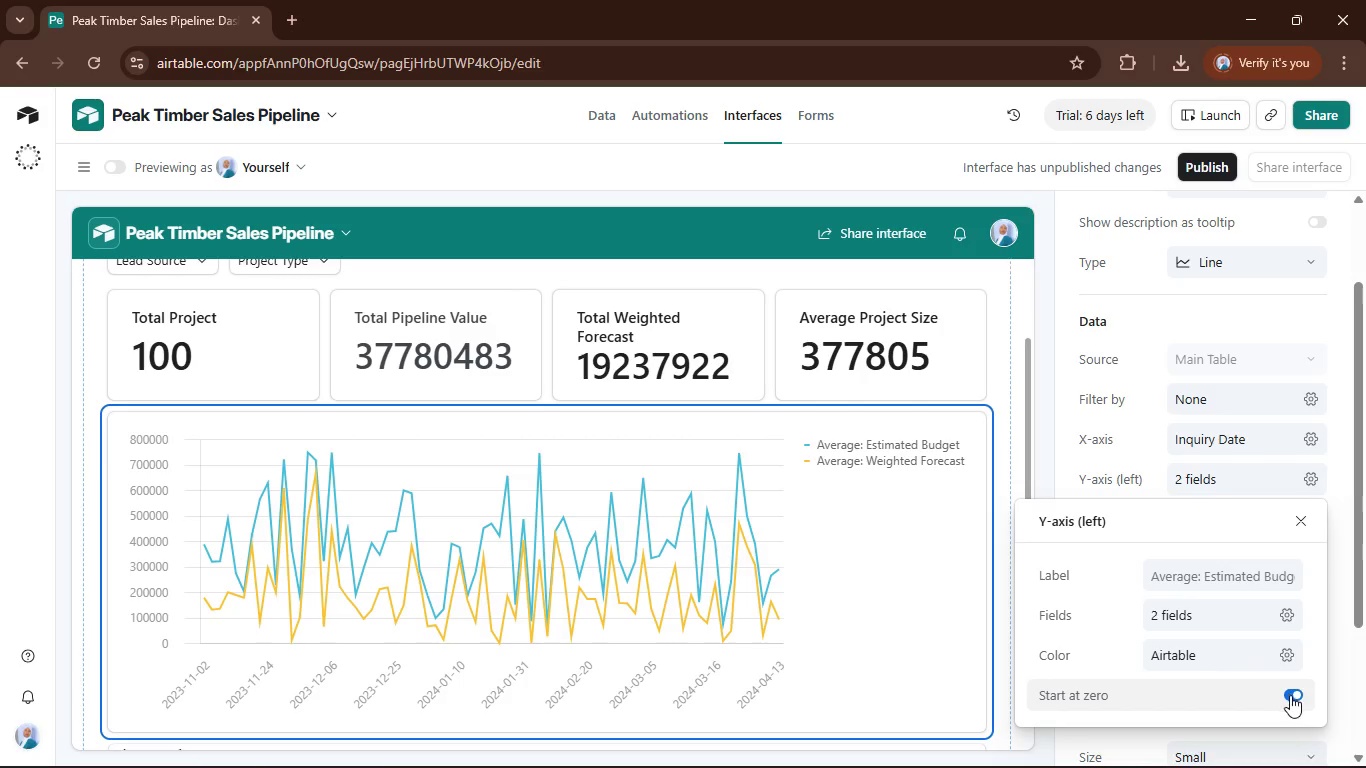 
left_click([1292, 695])
 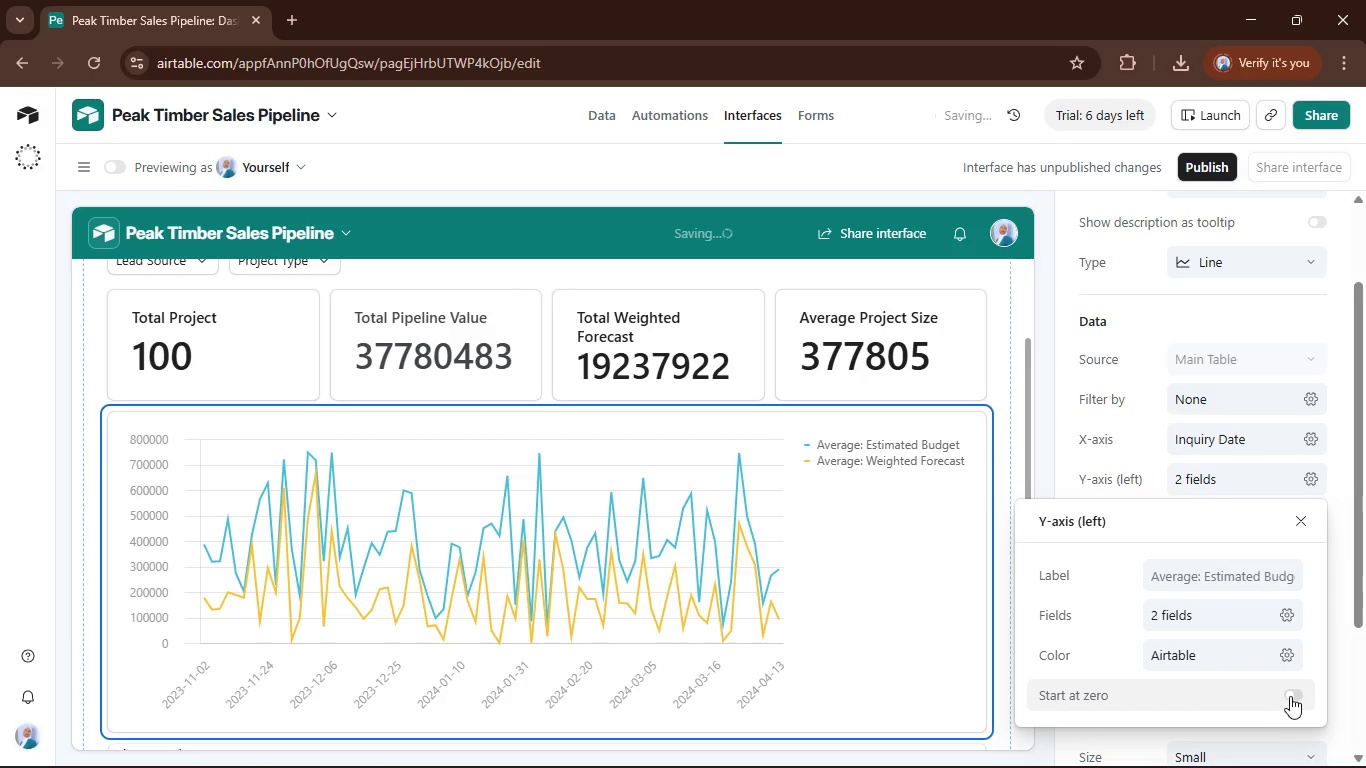 
left_click([1290, 696])
 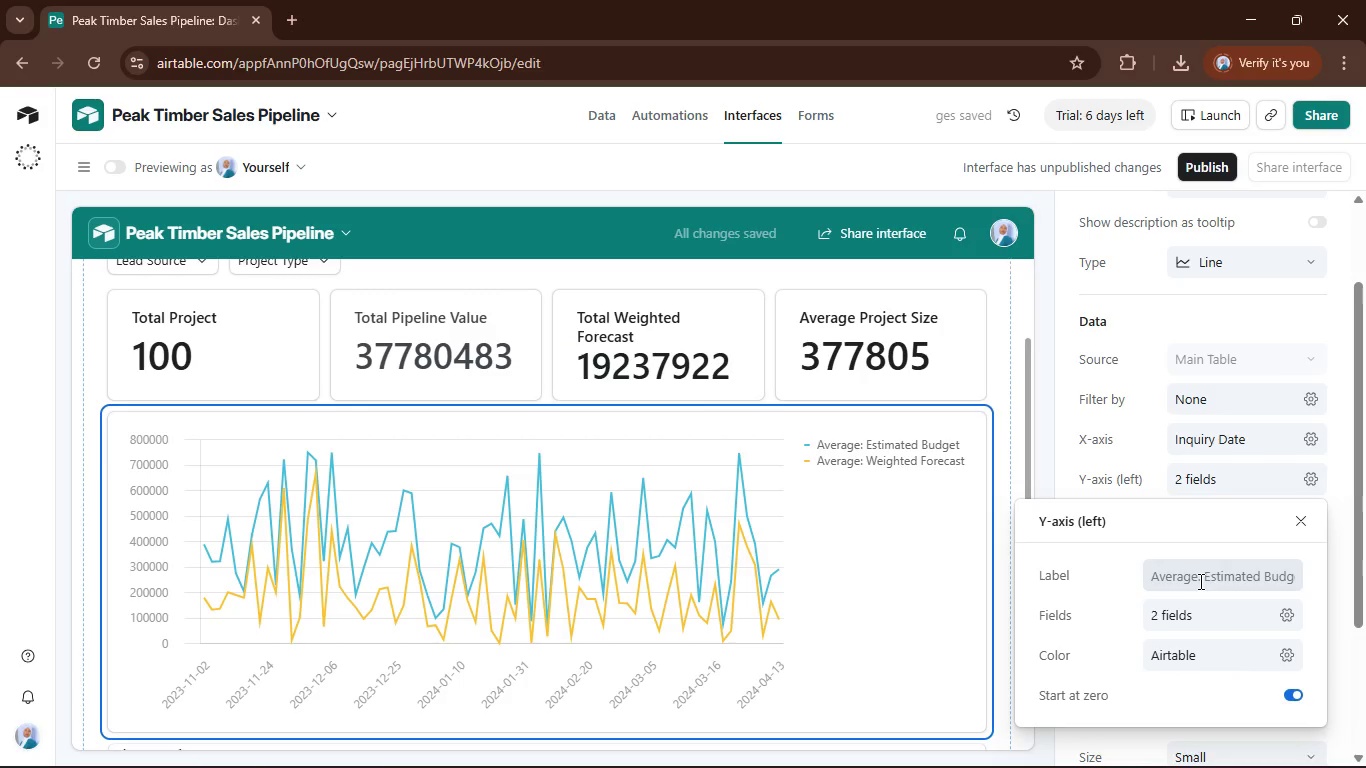 
wait(6.59)
 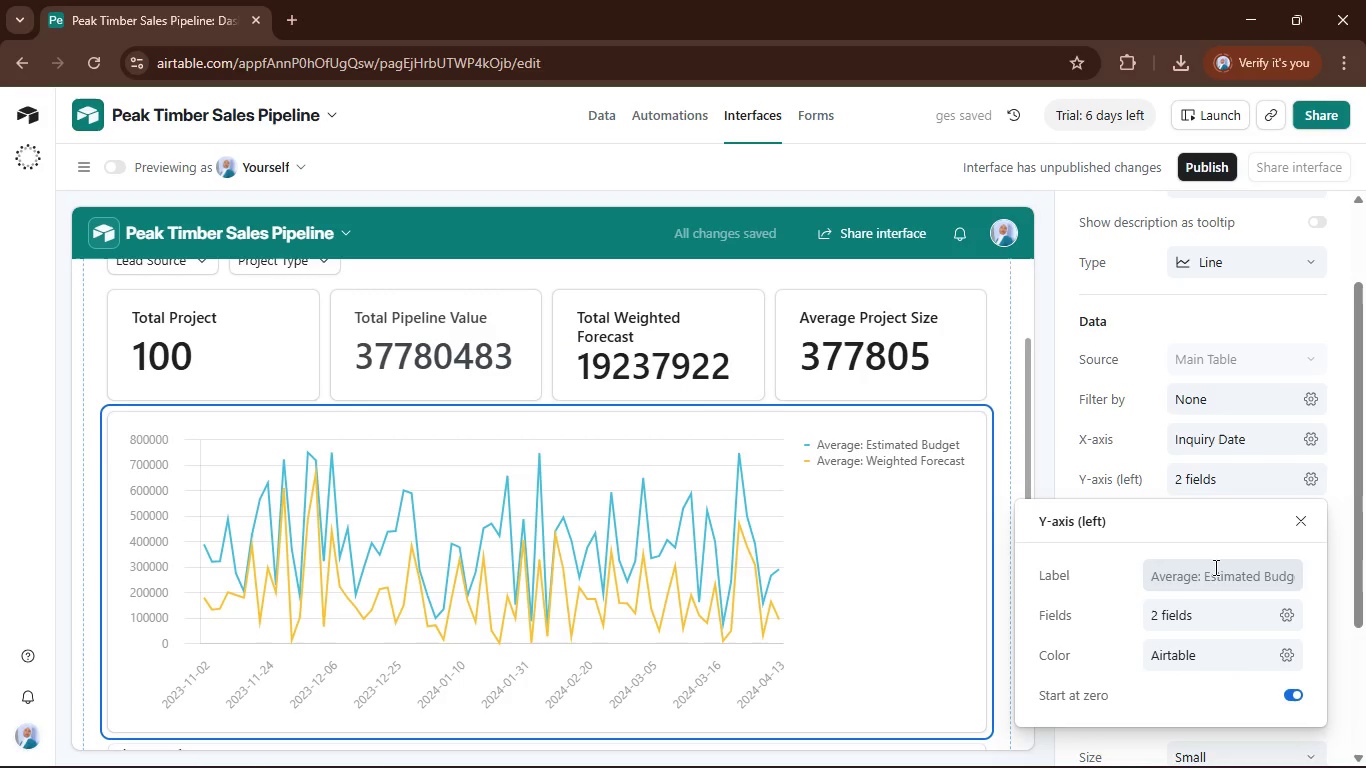 
left_click([1335, 557])
 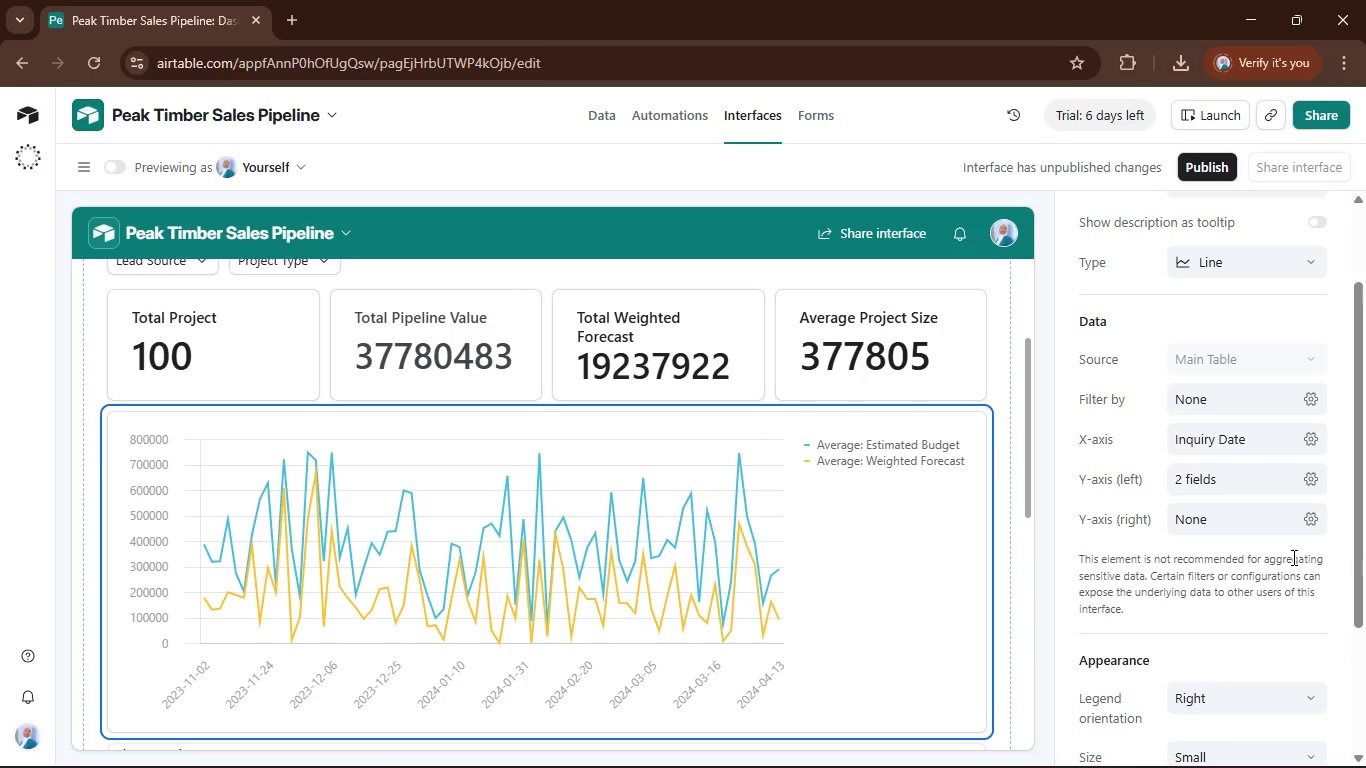 
scroll: coordinate [1292, 557], scroll_direction: down, amount: 1.0
 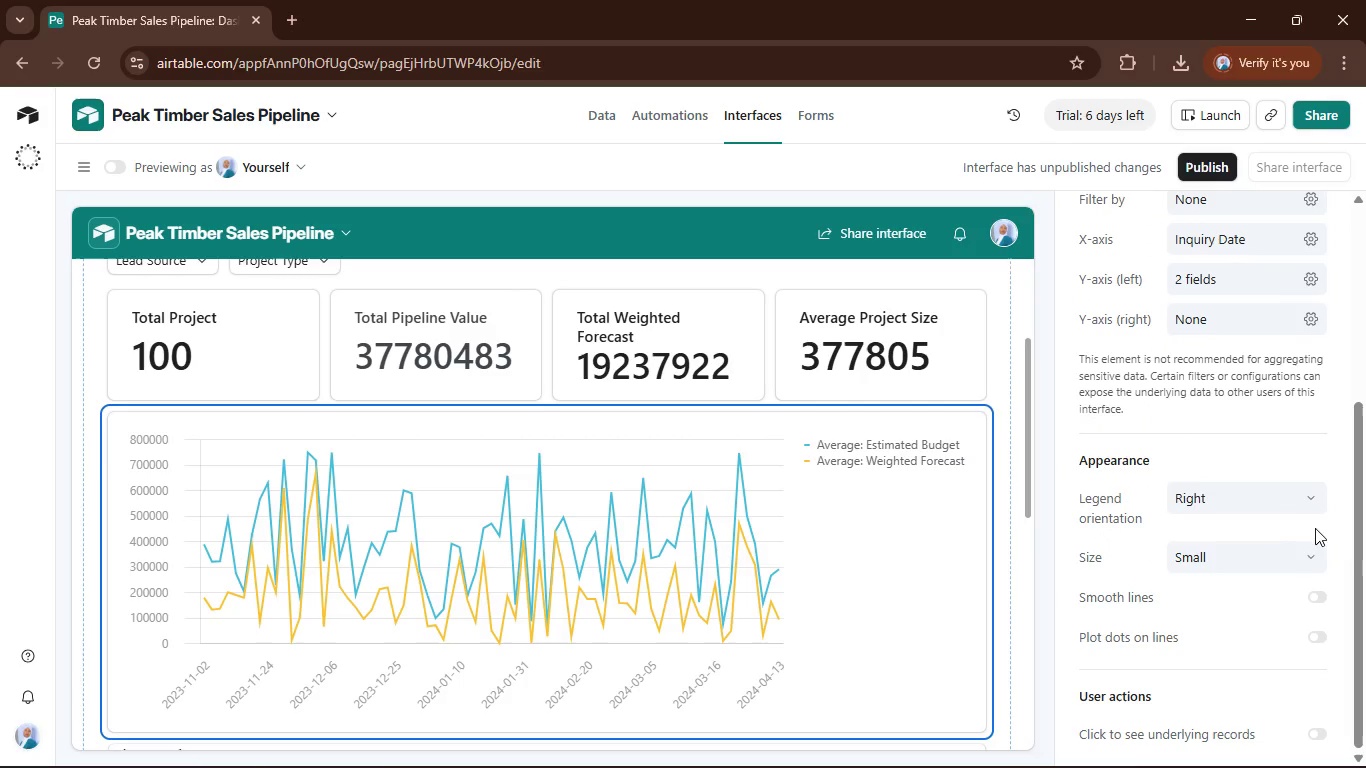 
left_click([1310, 506])
 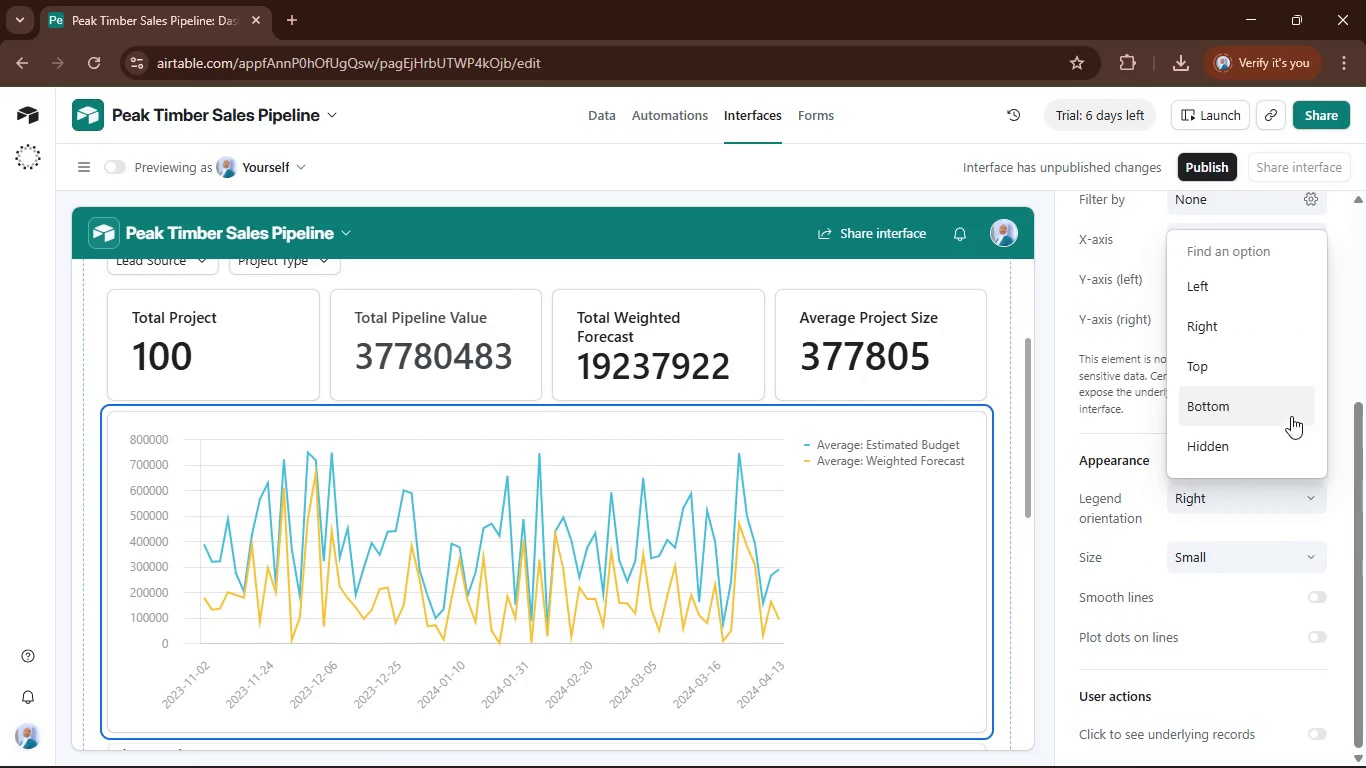 
left_click([1281, 403])
 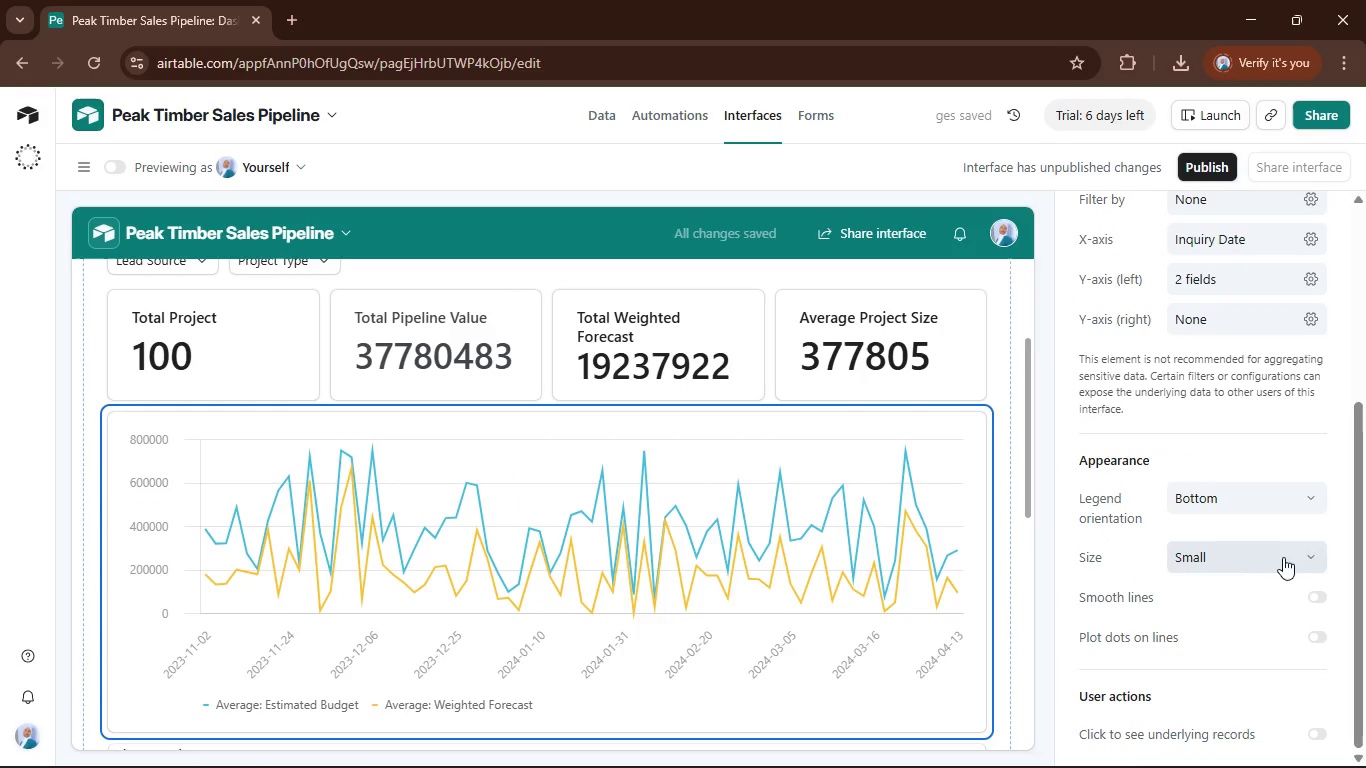 
scroll: coordinate [1269, 531], scroll_direction: down, amount: 1.0
 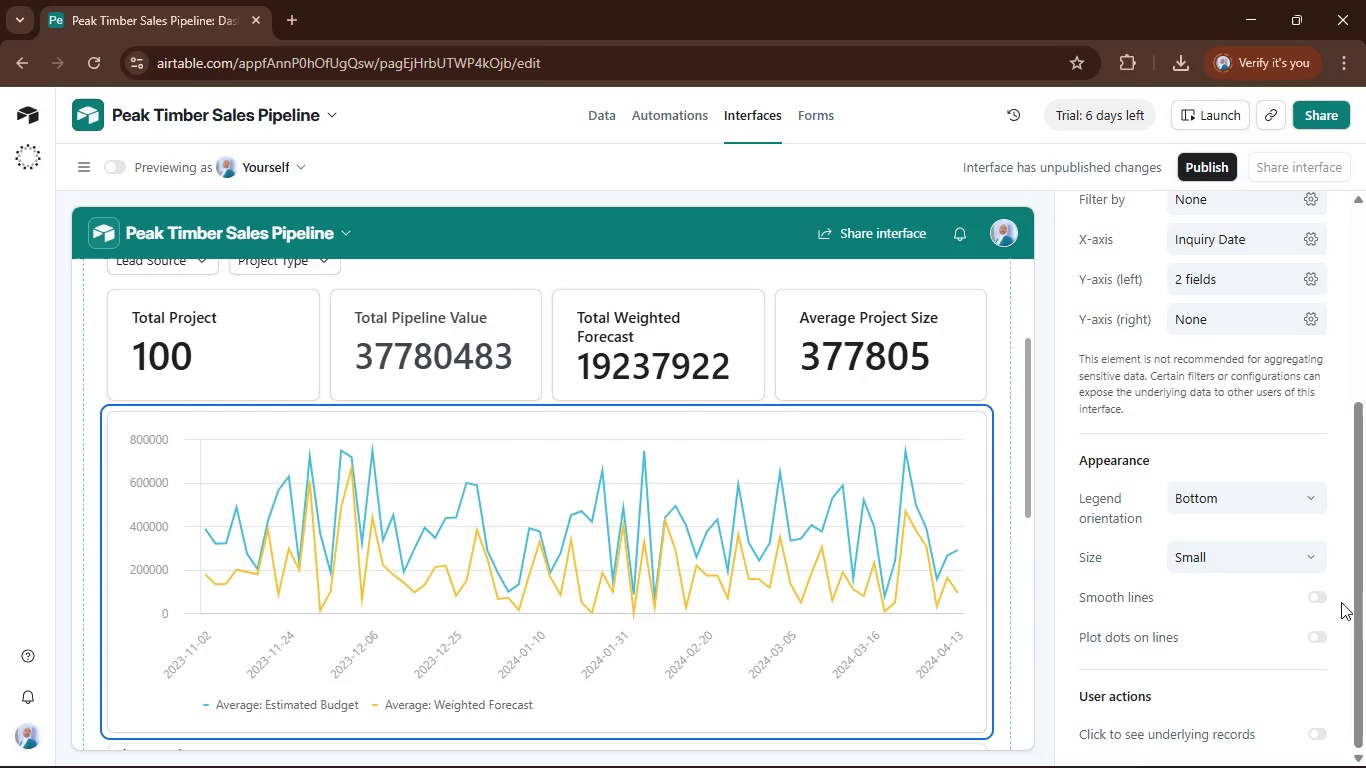 
left_click([1309, 591])
 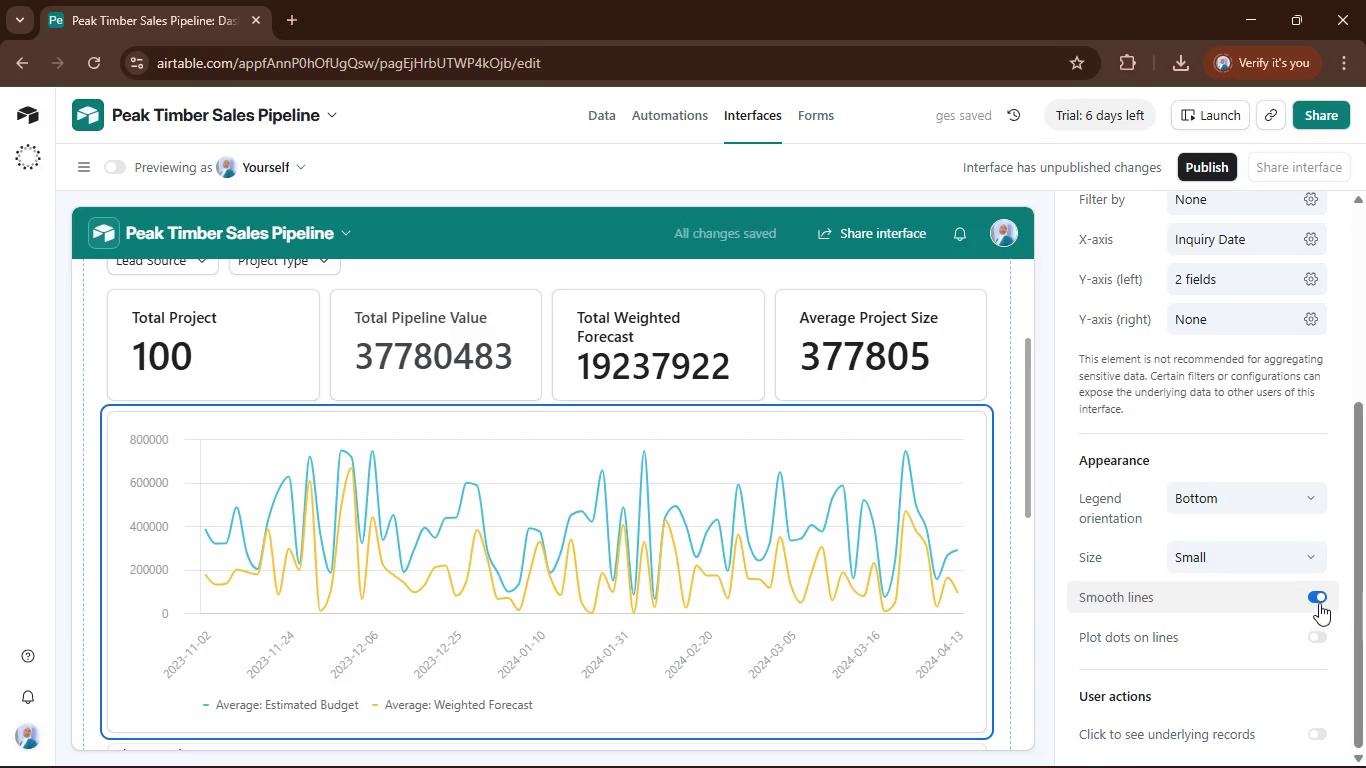 
left_click([1320, 599])
 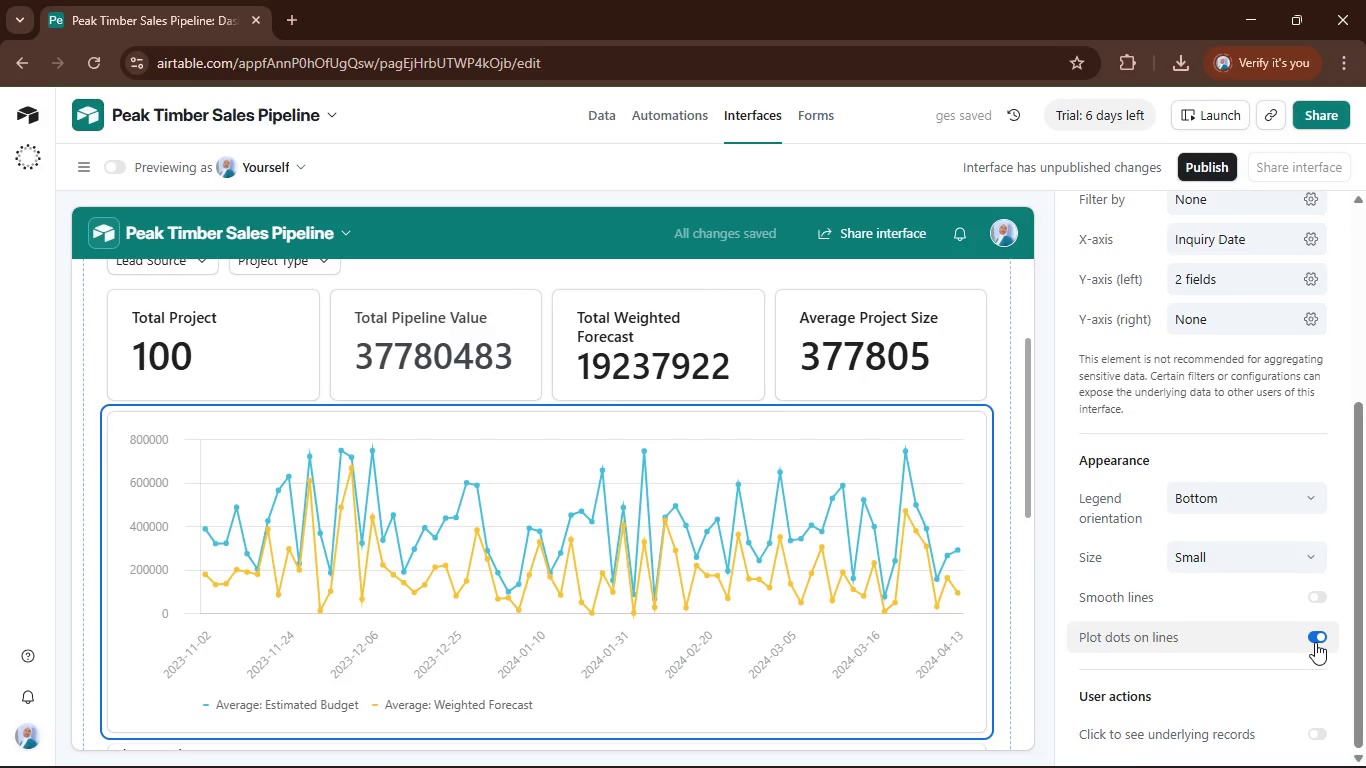 
wait(5.64)
 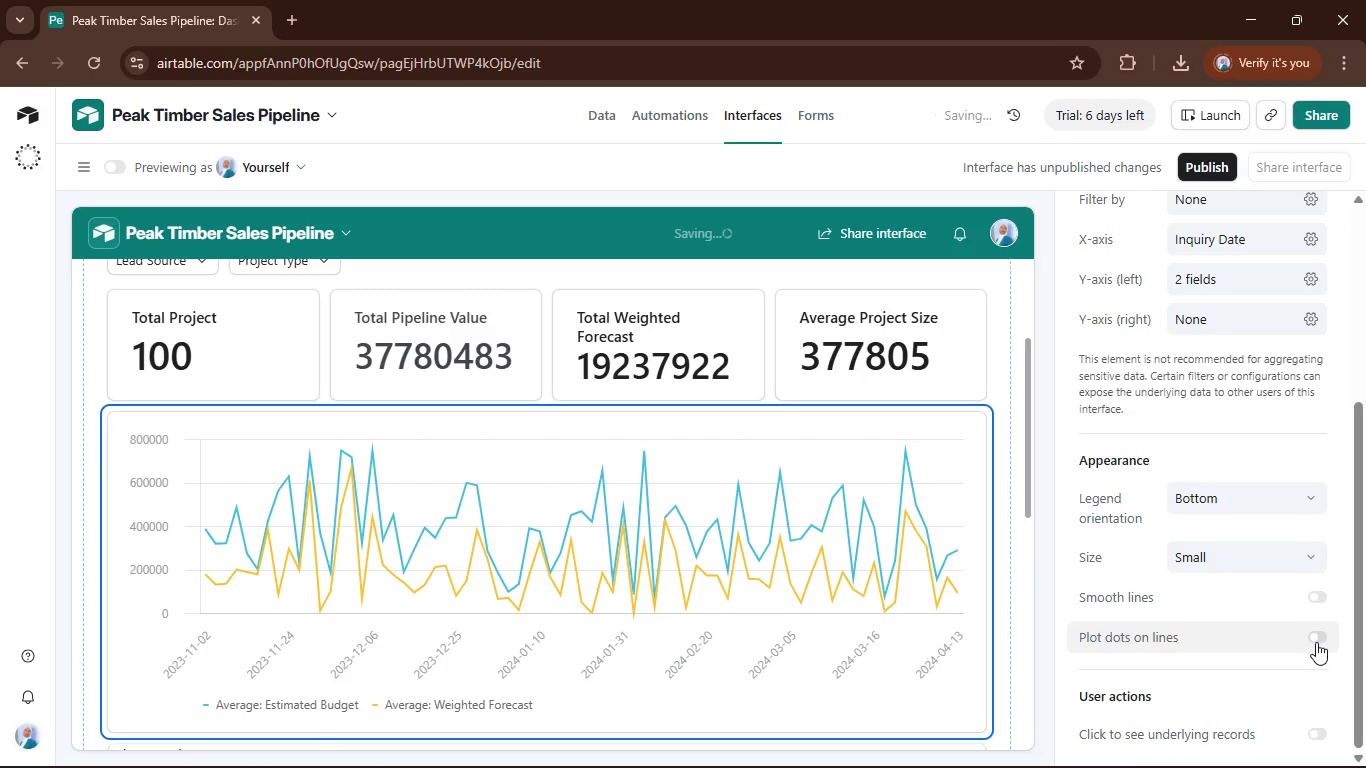 
left_click([1315, 643])
 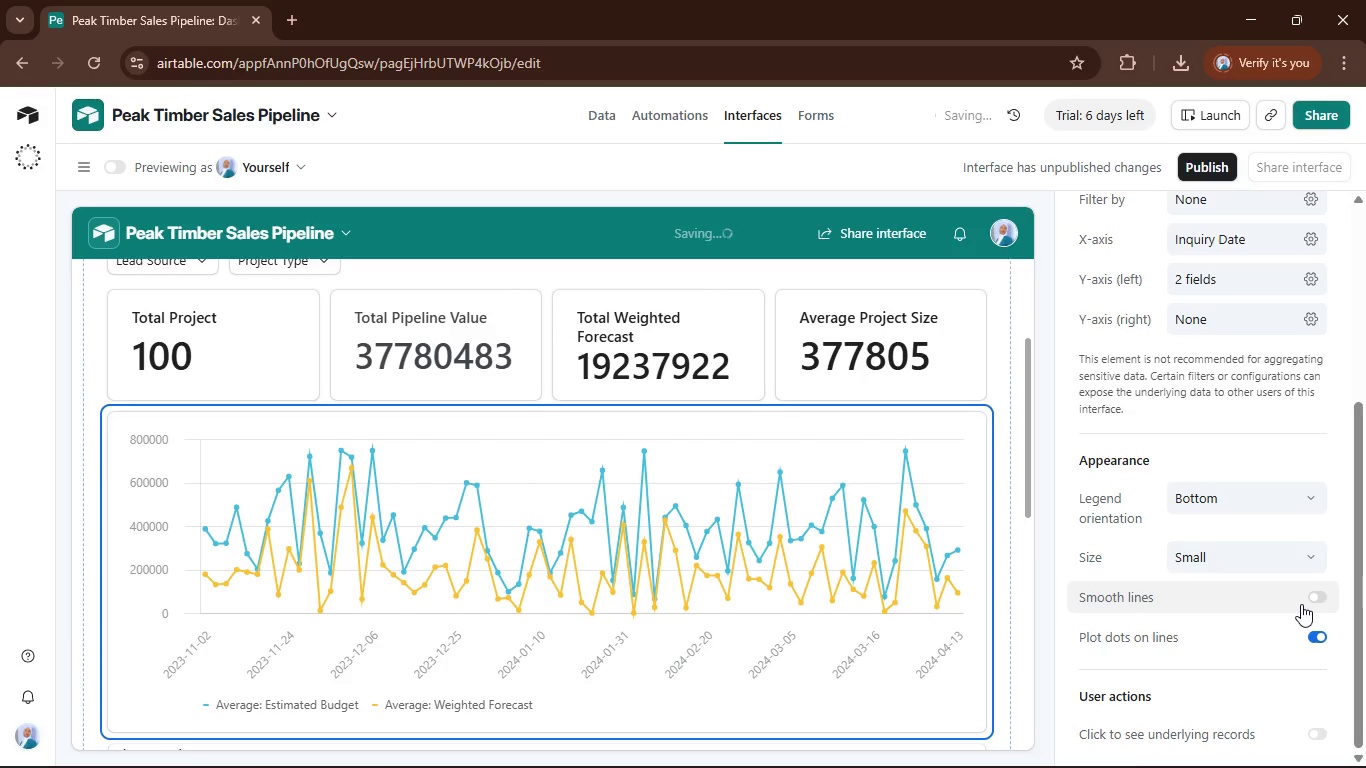 
scroll: coordinate [1307, 602], scroll_direction: down, amount: 3.0
 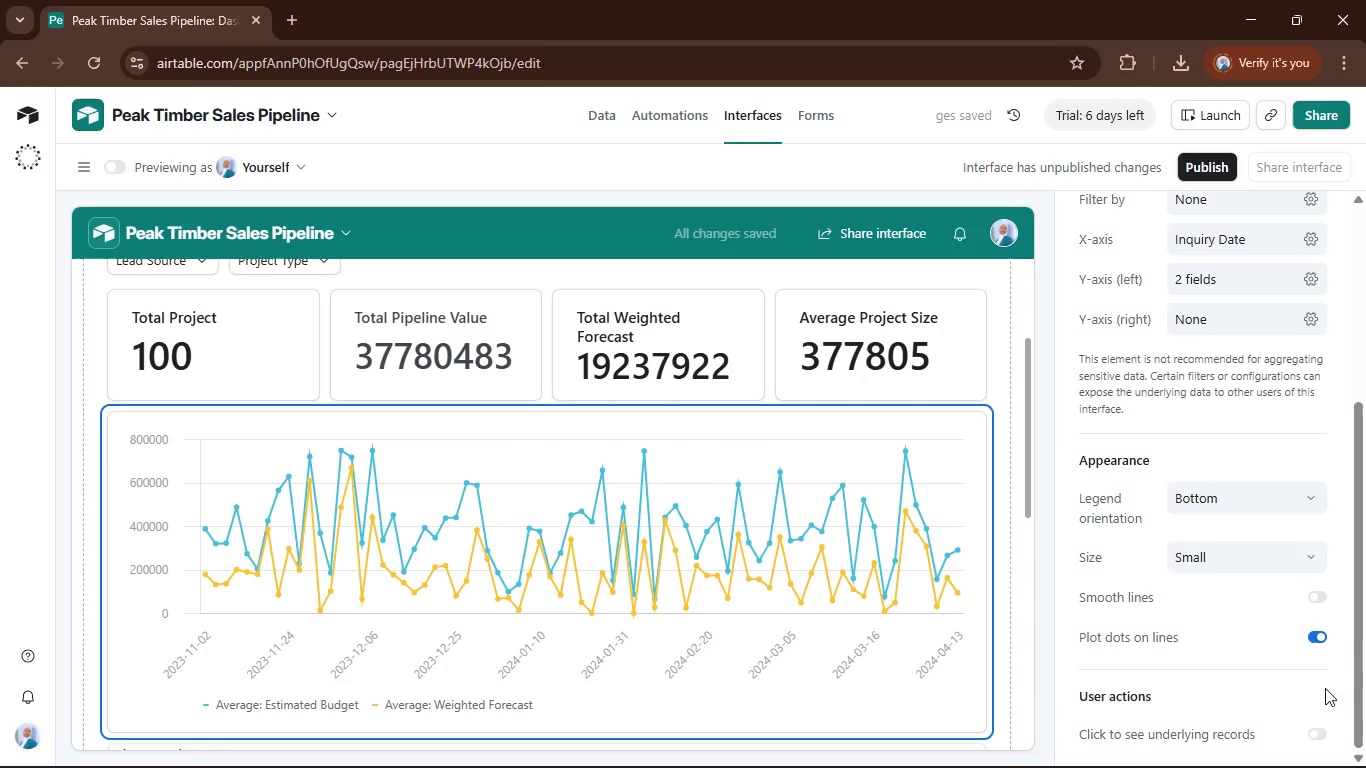 
scroll: coordinate [1360, 634], scroll_direction: up, amount: 8.0
 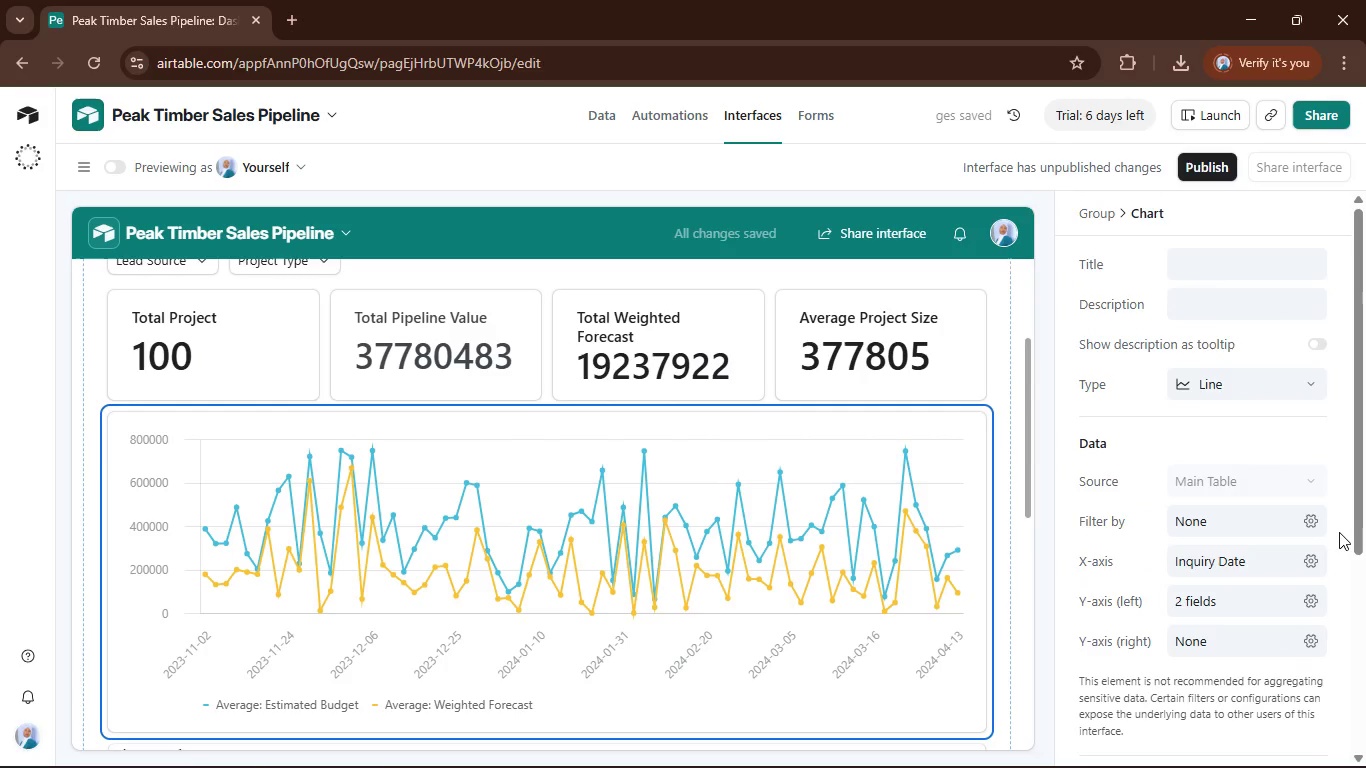 
left_click([1338, 523])
 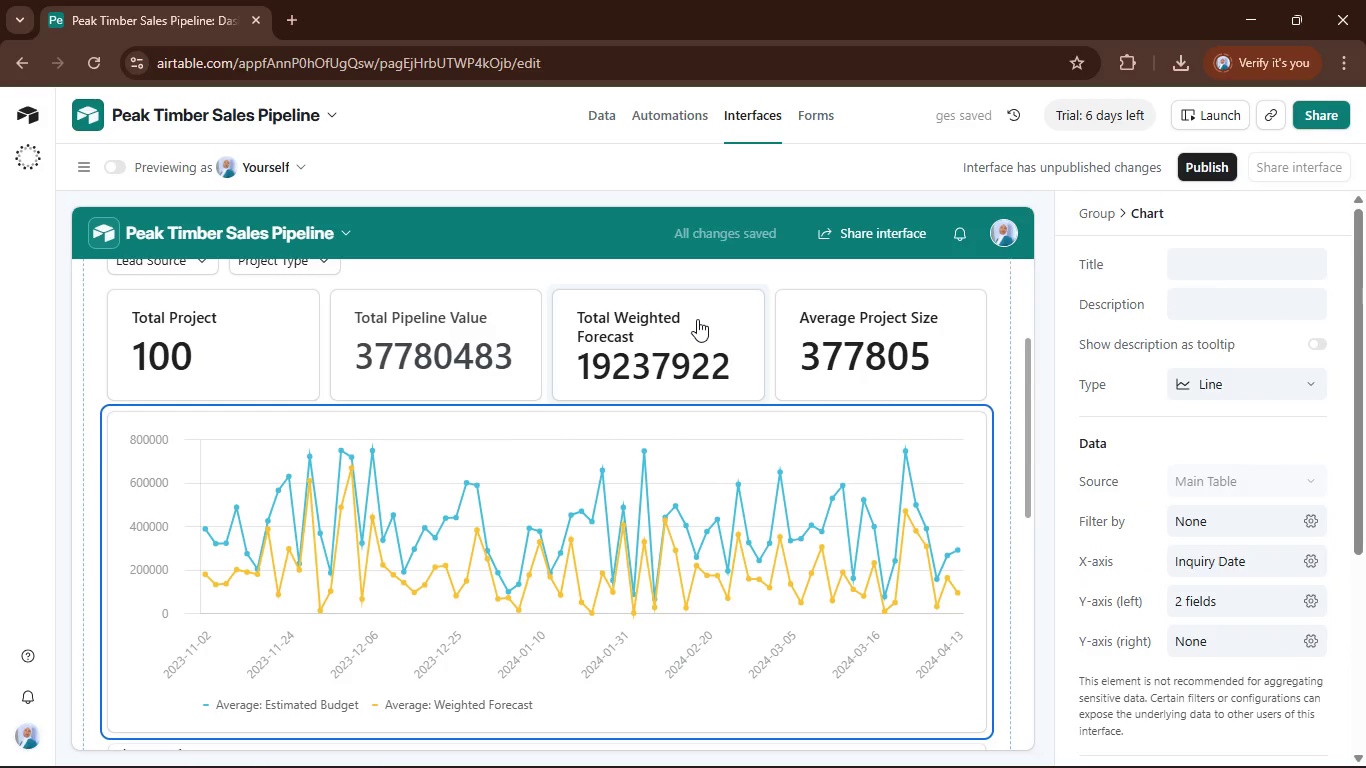 
left_click([697, 319])
 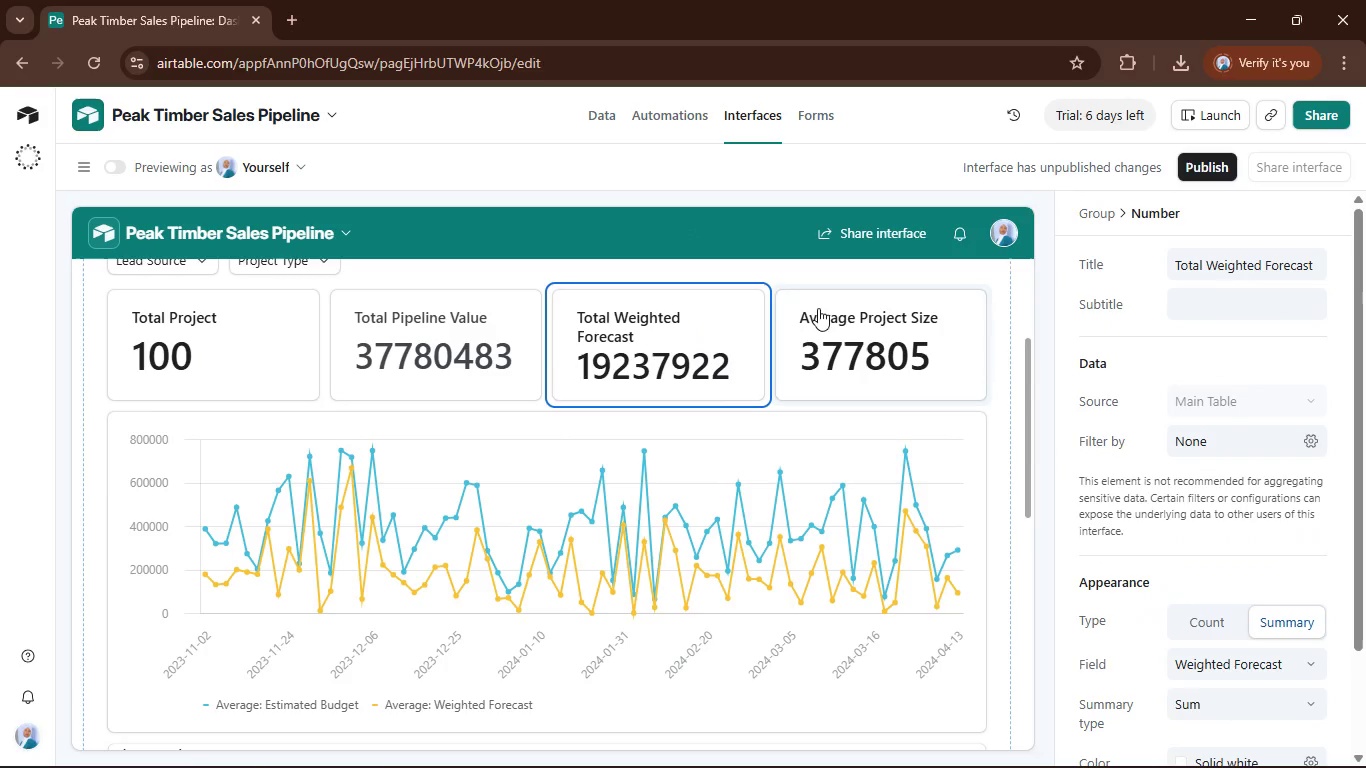 
left_click([750, 291])
 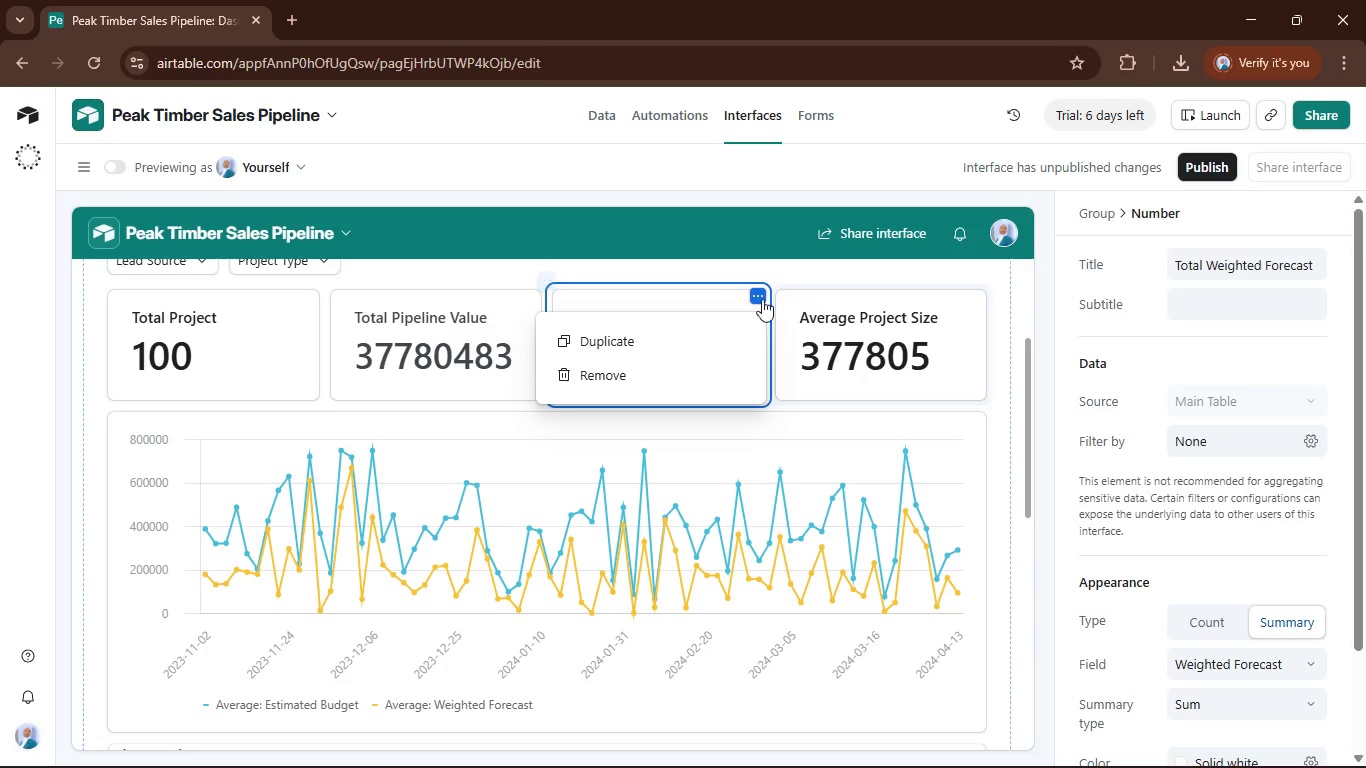 
left_click([790, 262])
 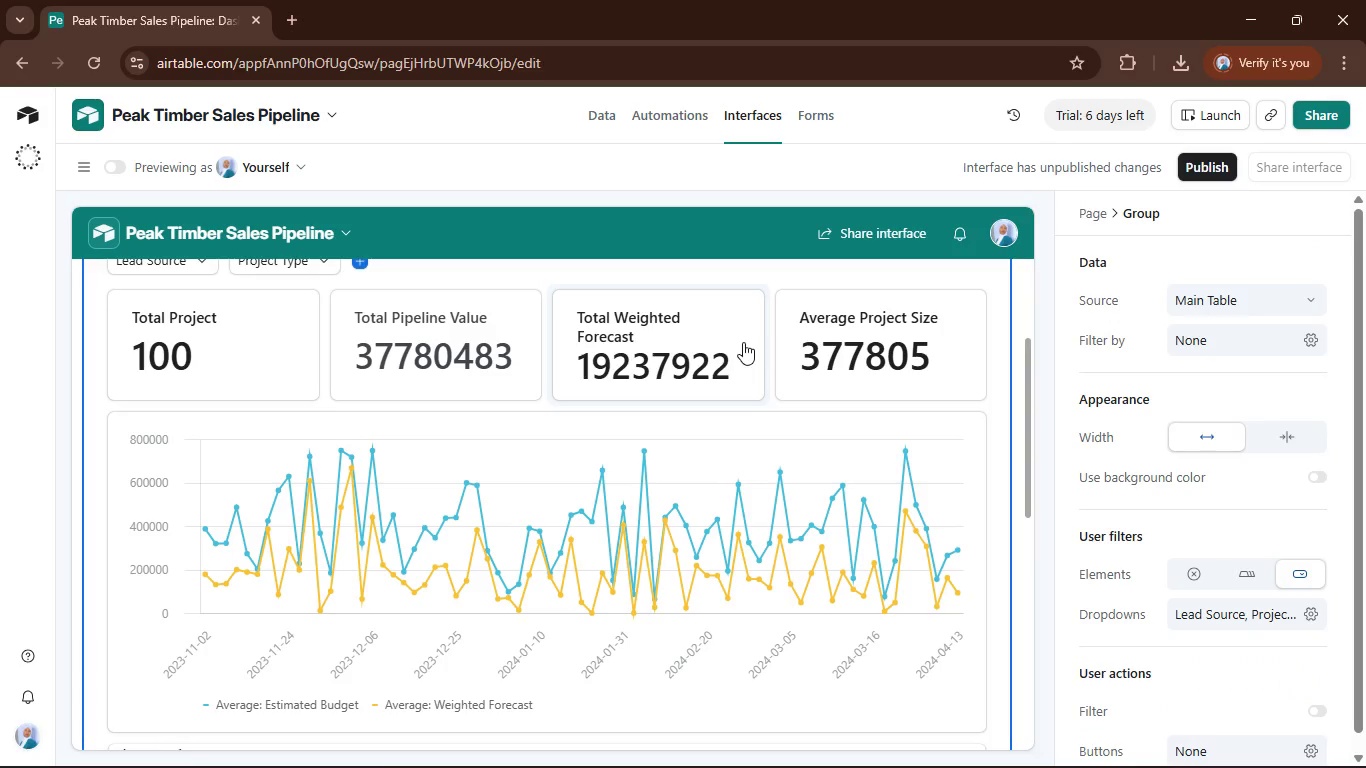 
scroll: coordinate [728, 358], scroll_direction: down, amount: 4.0
 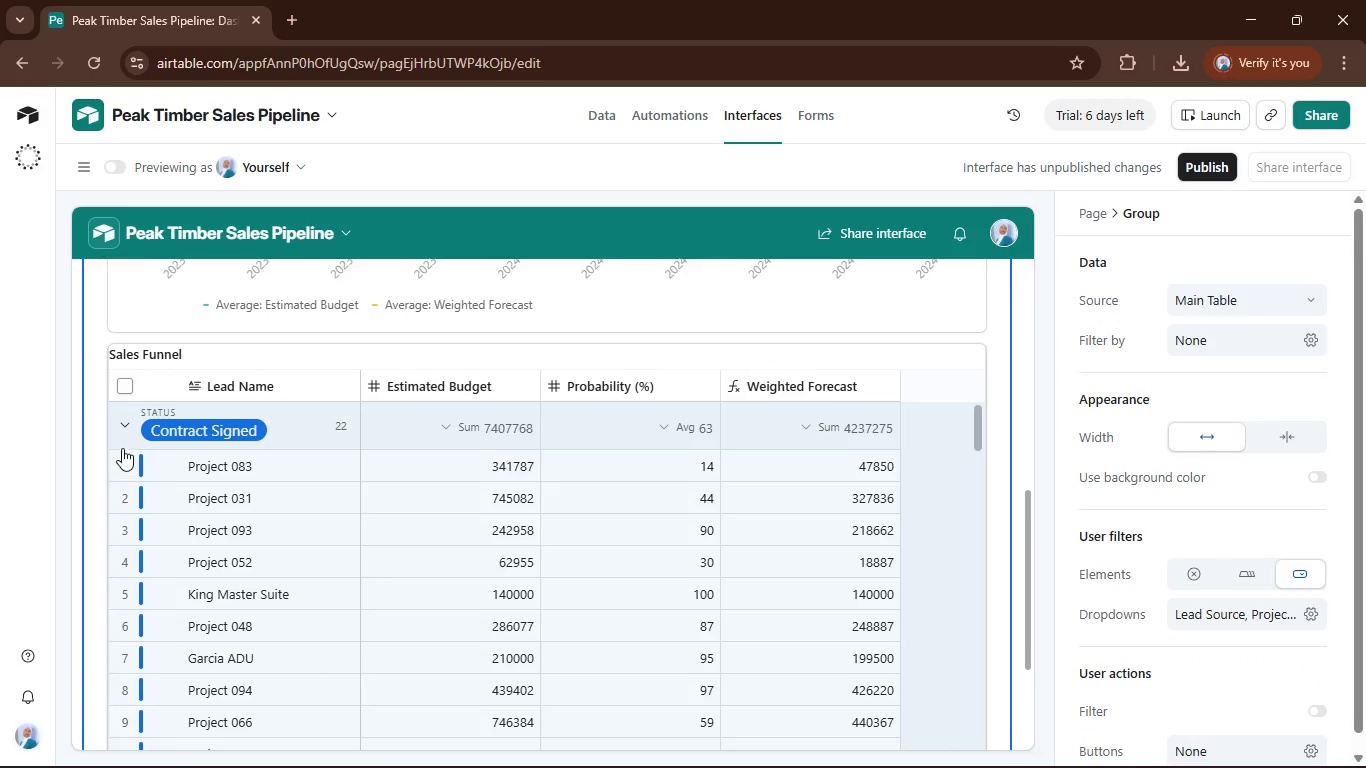 
left_click([134, 423])
 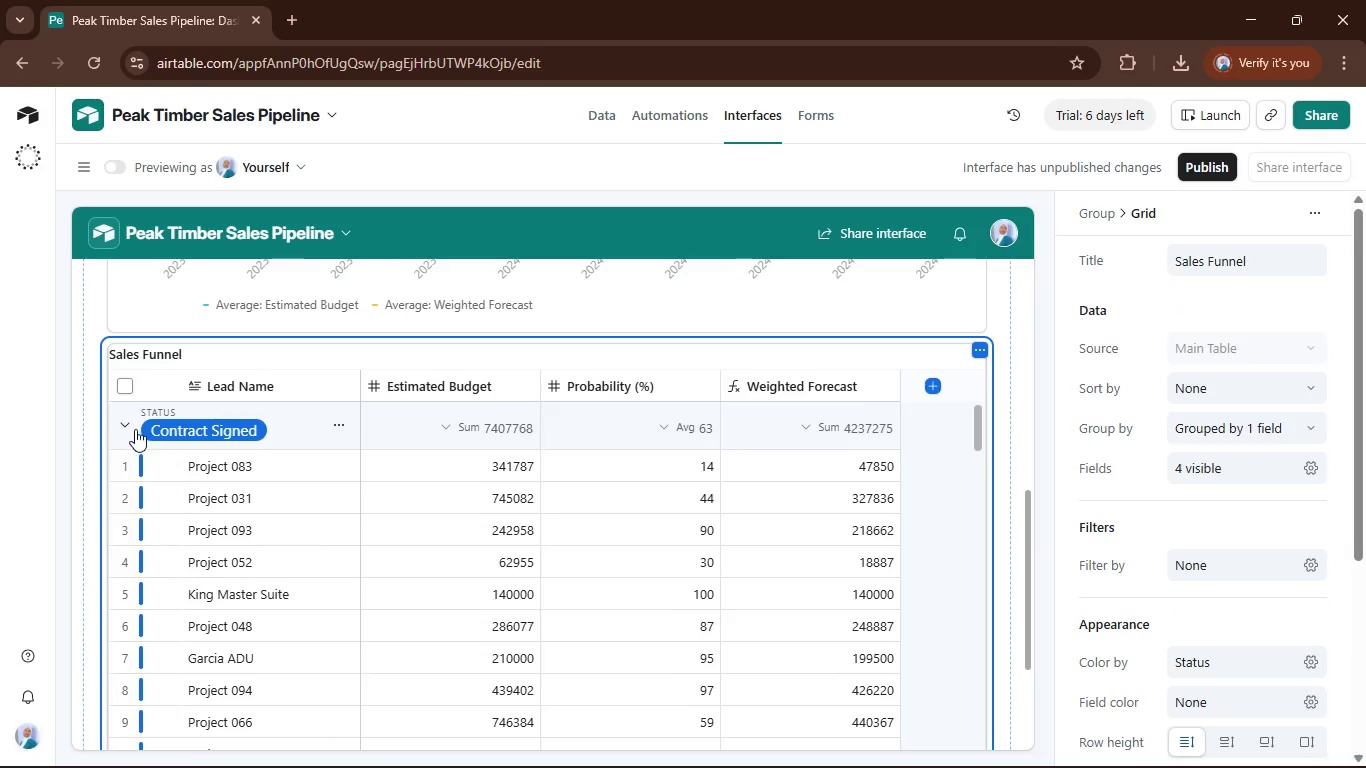 
left_click([130, 426])
 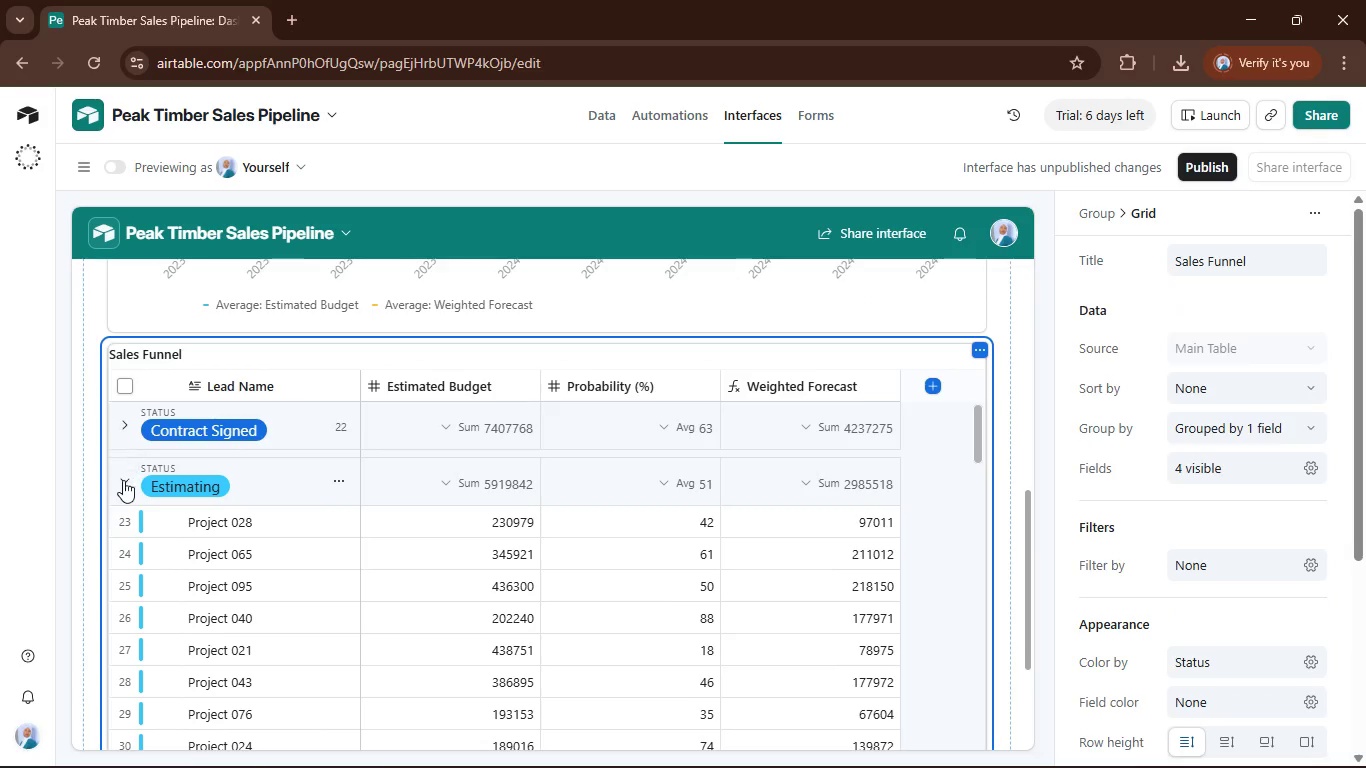 
left_click([122, 481])
 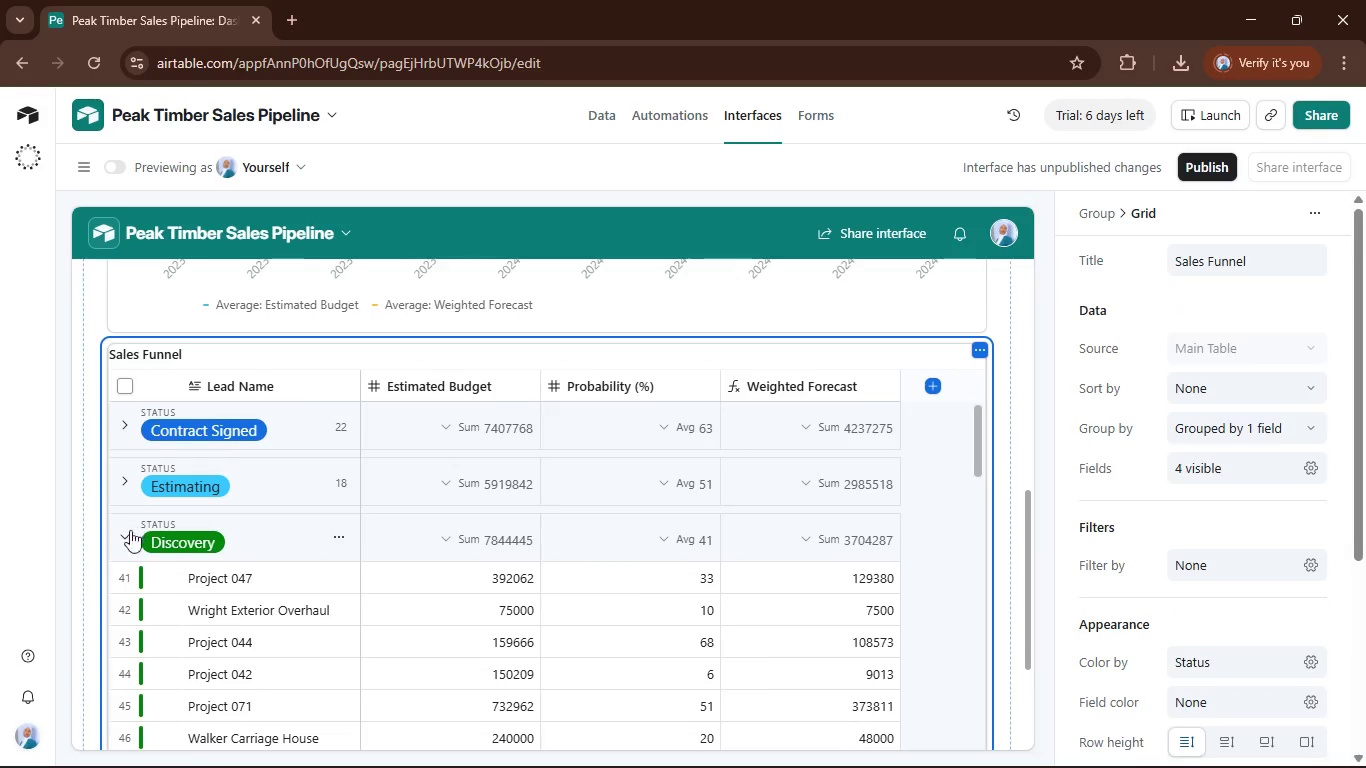 
left_click([125, 541])
 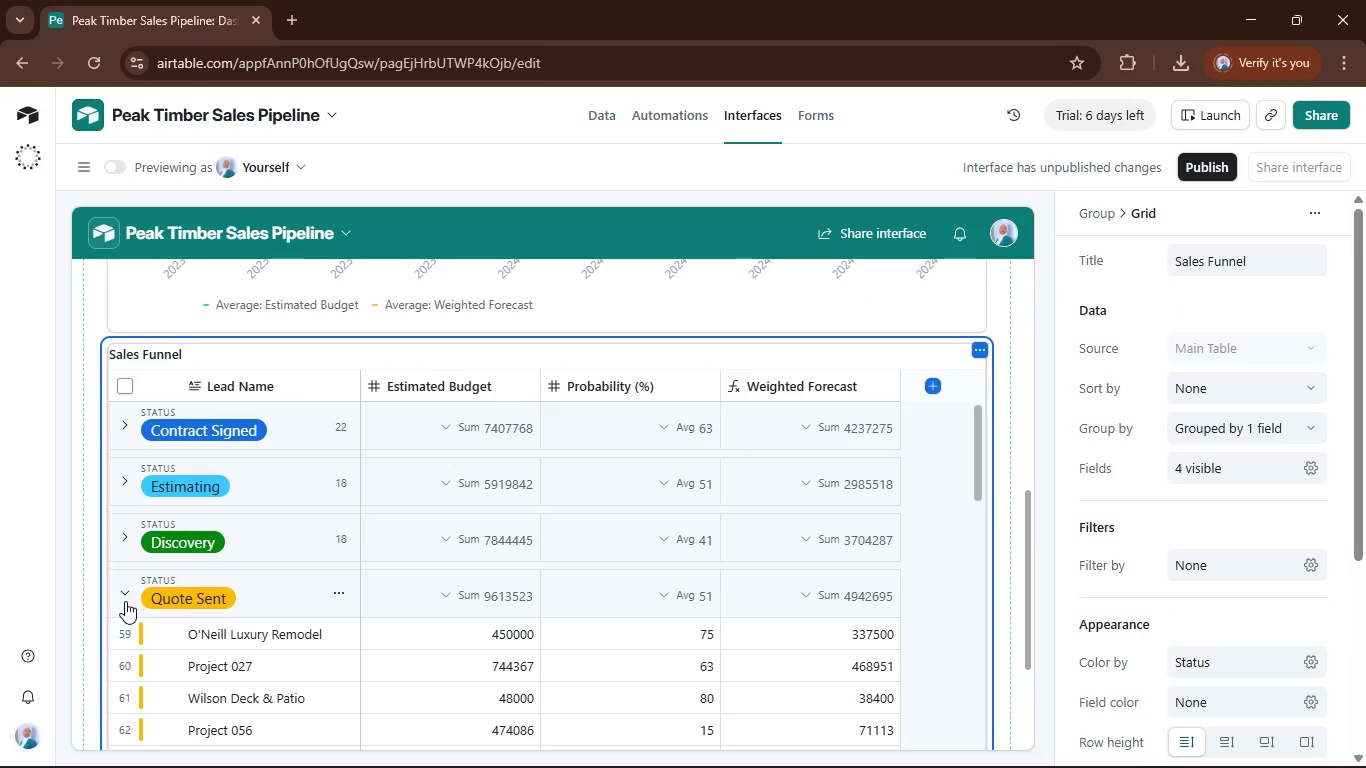 
left_click([124, 602])
 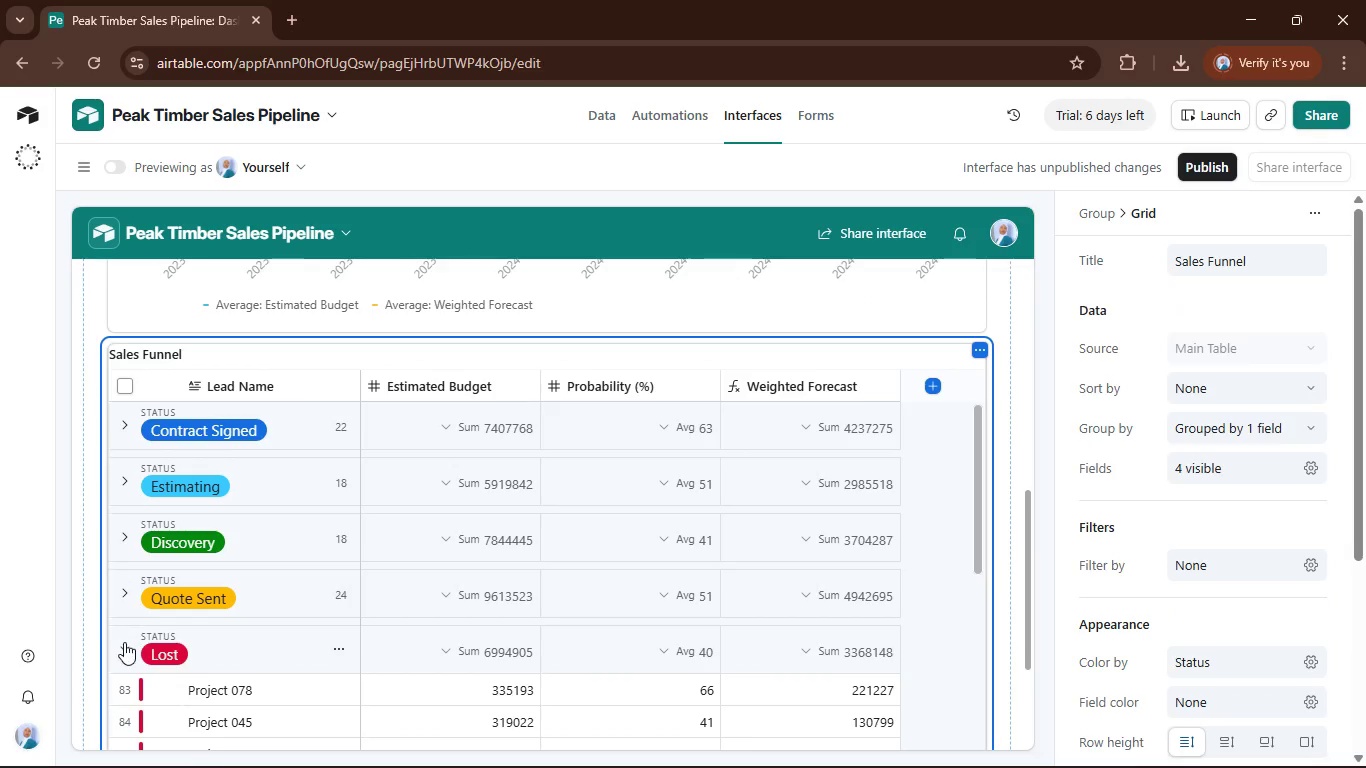 
left_click([124, 646])
 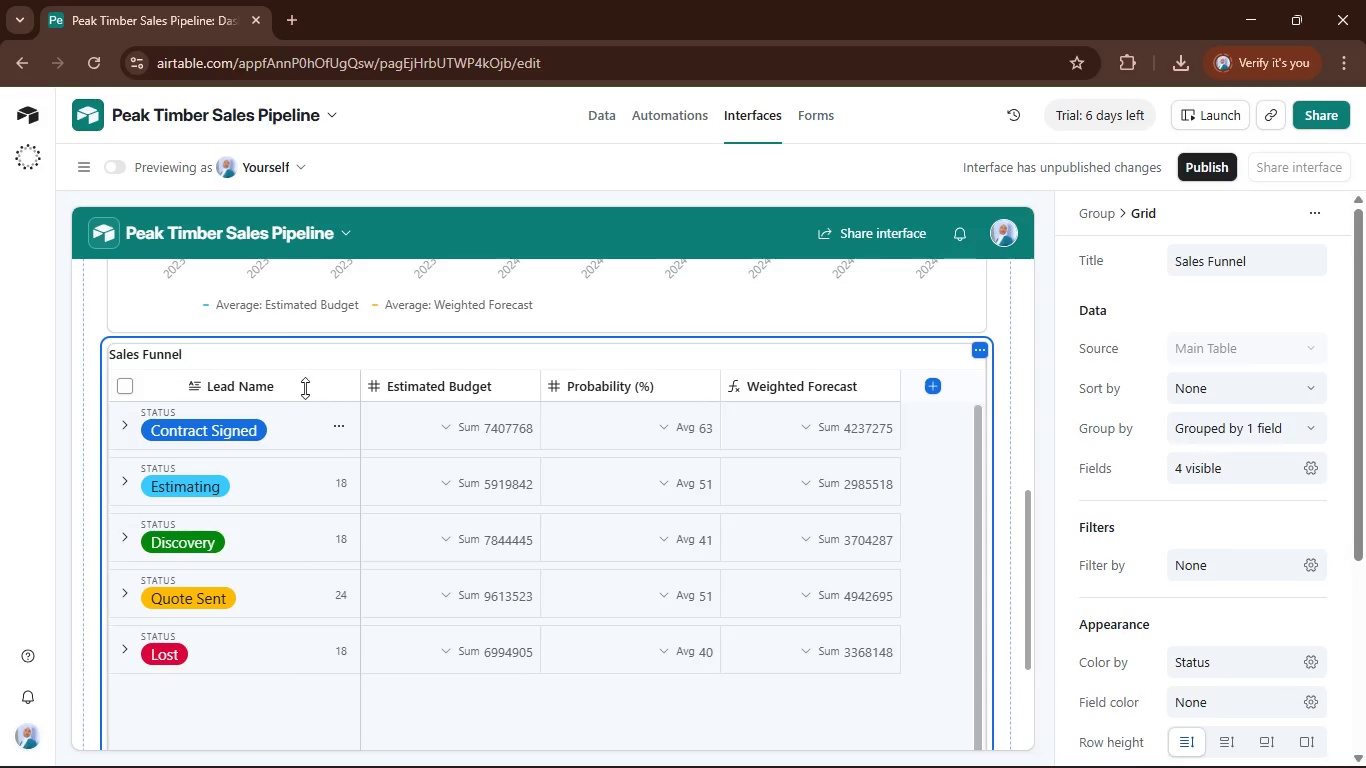 
mouse_move([262, 474])
 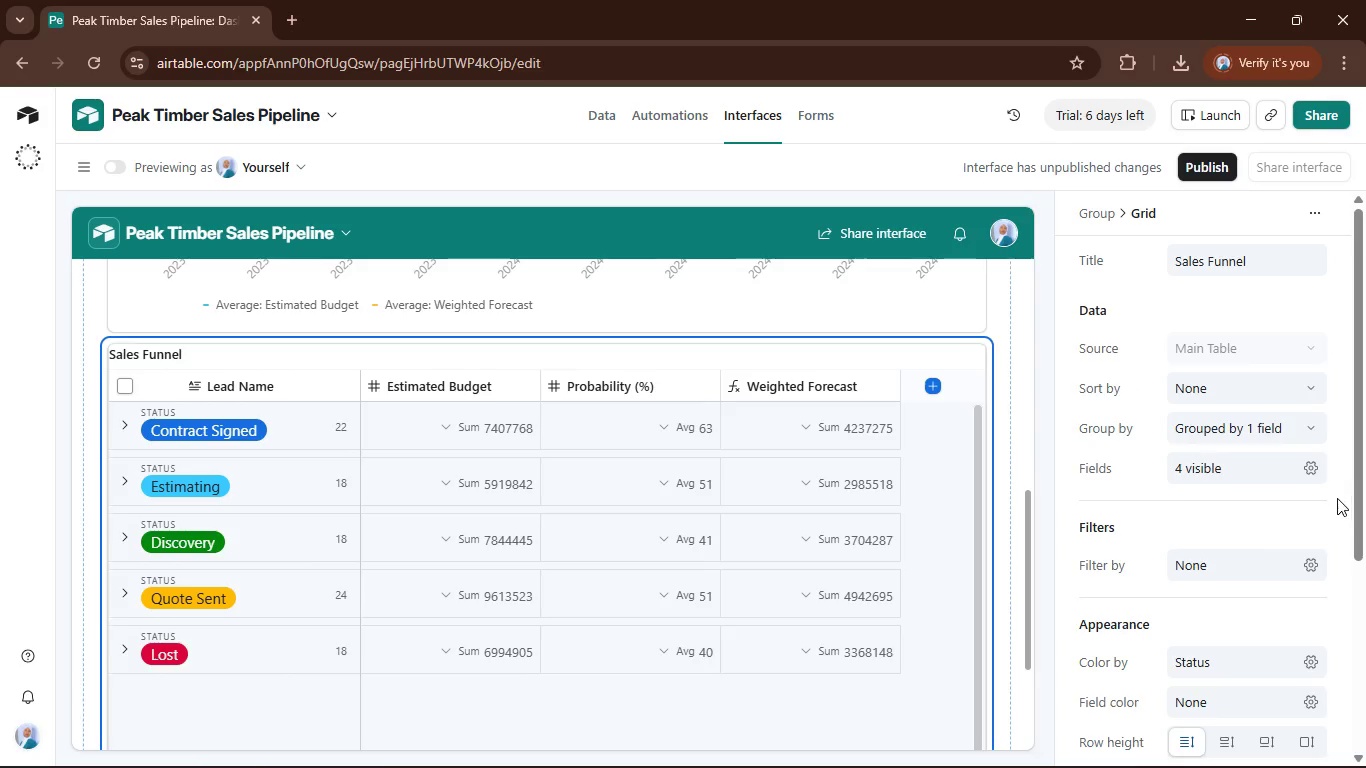 
scroll: coordinate [1211, 495], scroll_direction: down, amount: 3.0
 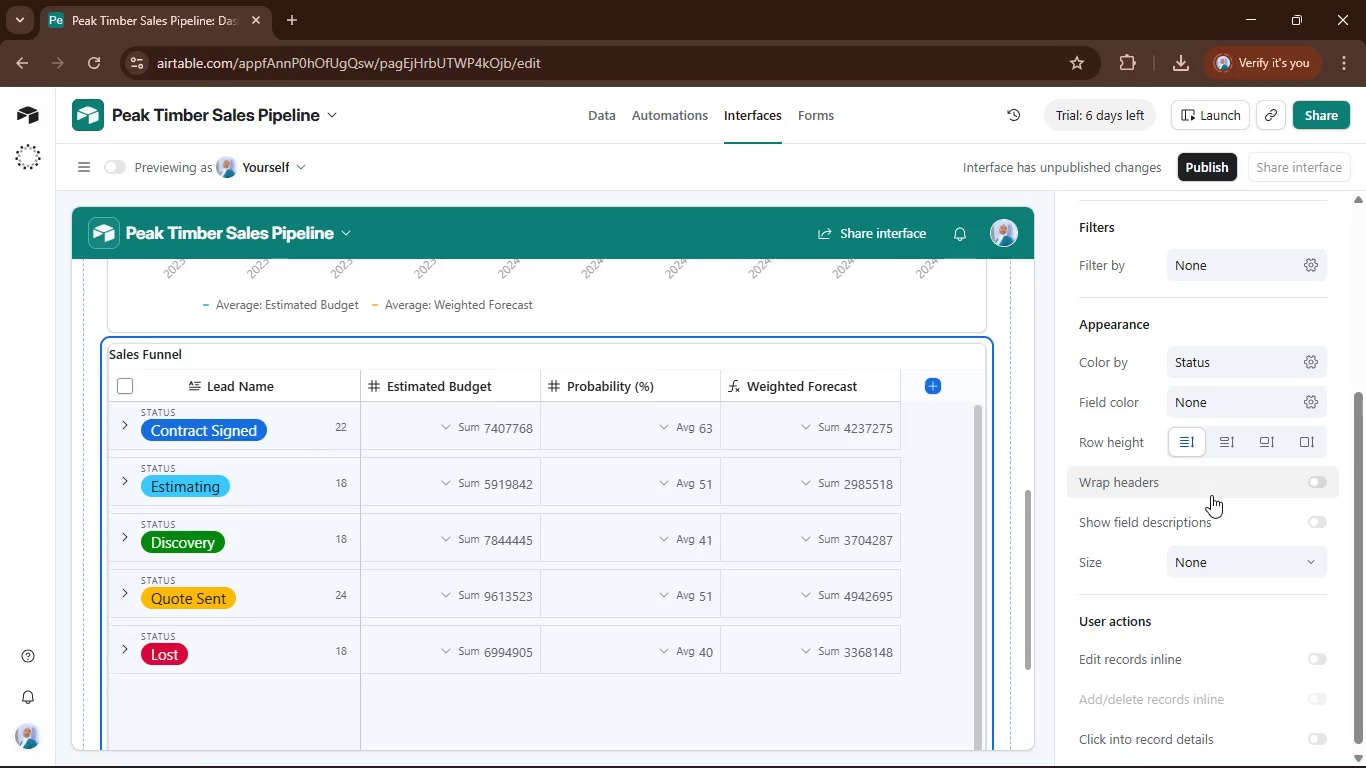 
scroll: coordinate [1211, 495], scroll_direction: up, amount: 1.0
 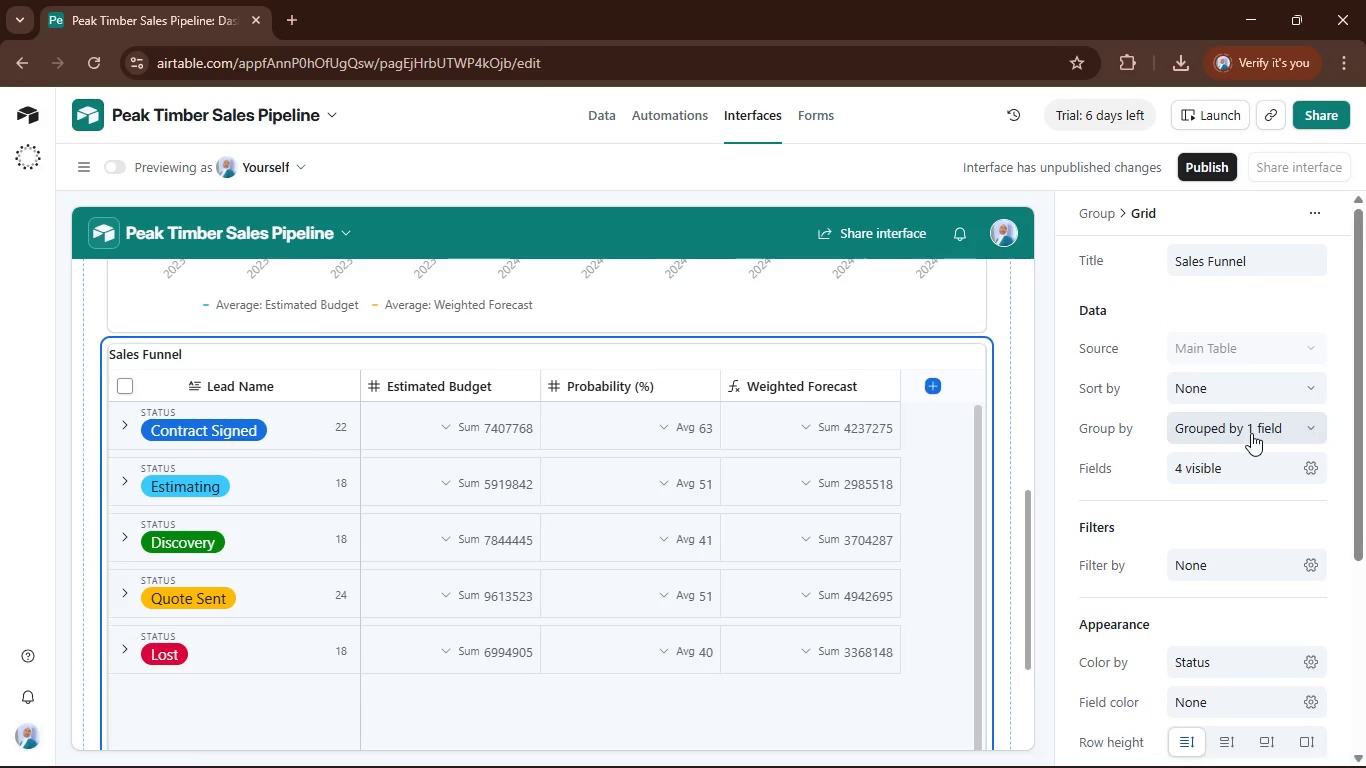 
left_click([1253, 435])
 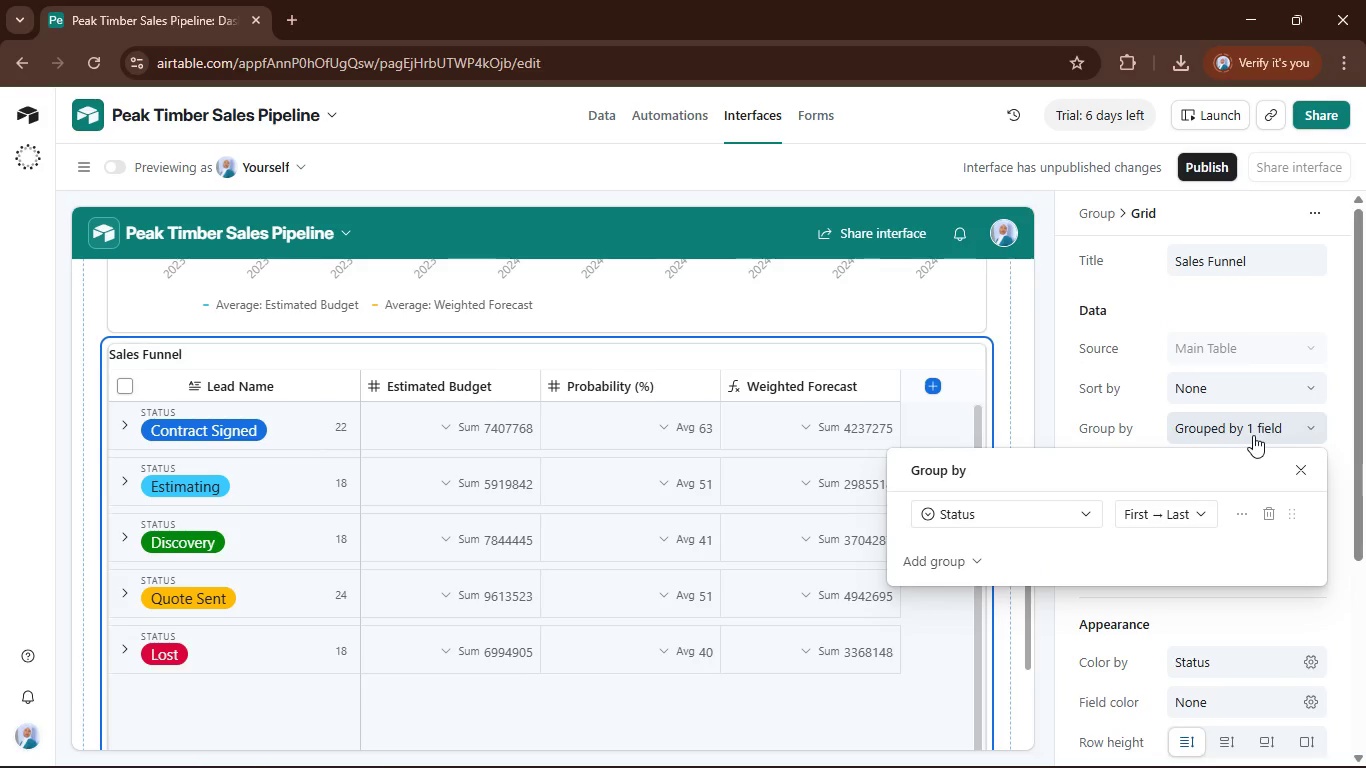 
scroll: coordinate [1253, 435], scroll_direction: up, amount: 1.0
 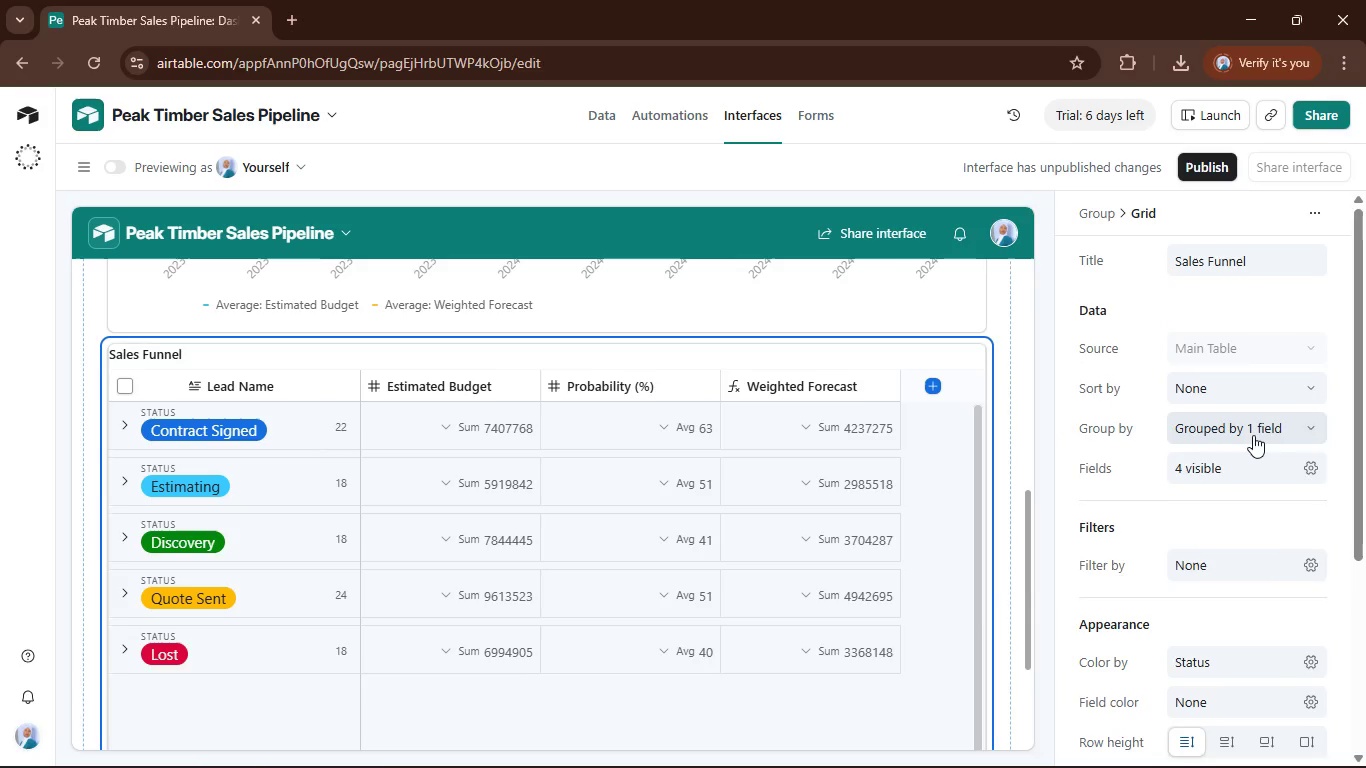 
left_click([1253, 435])
 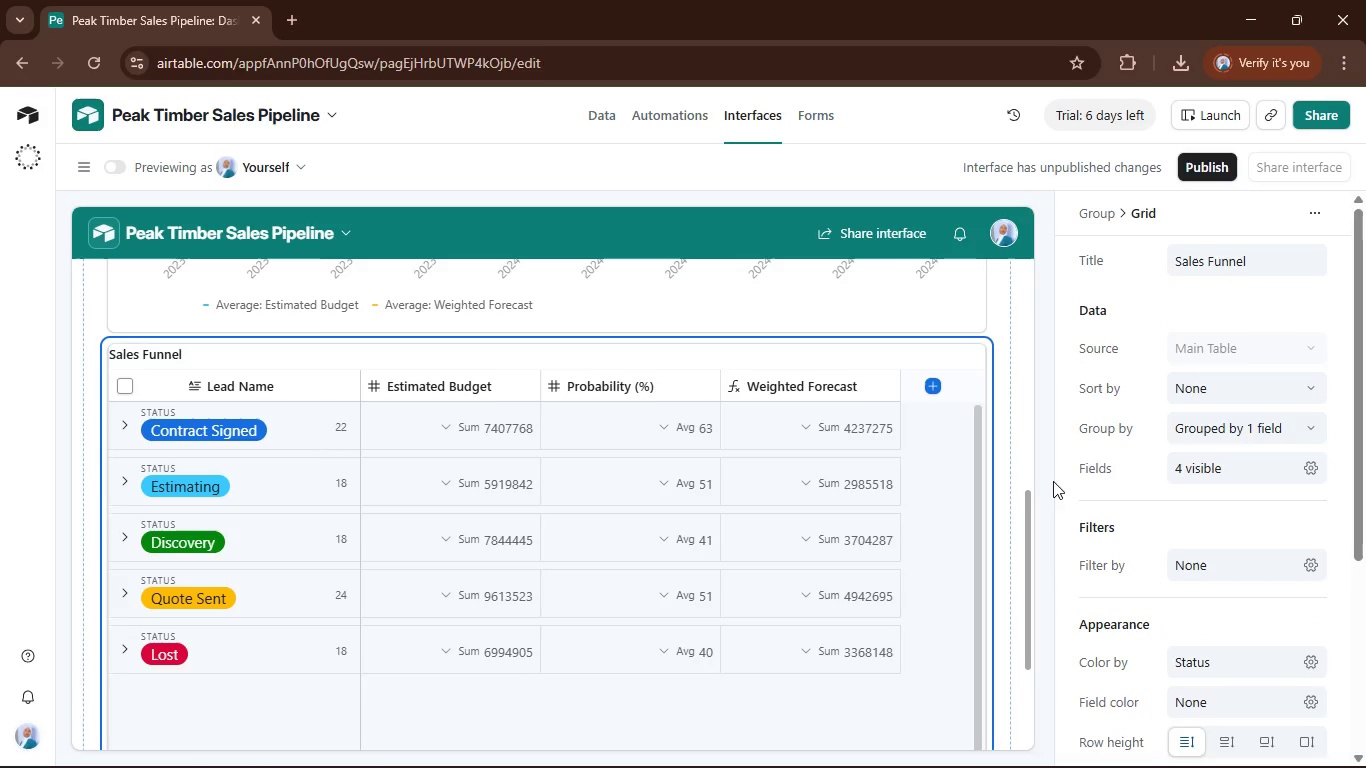 
scroll: coordinate [1002, 492], scroll_direction: up, amount: 14.0
 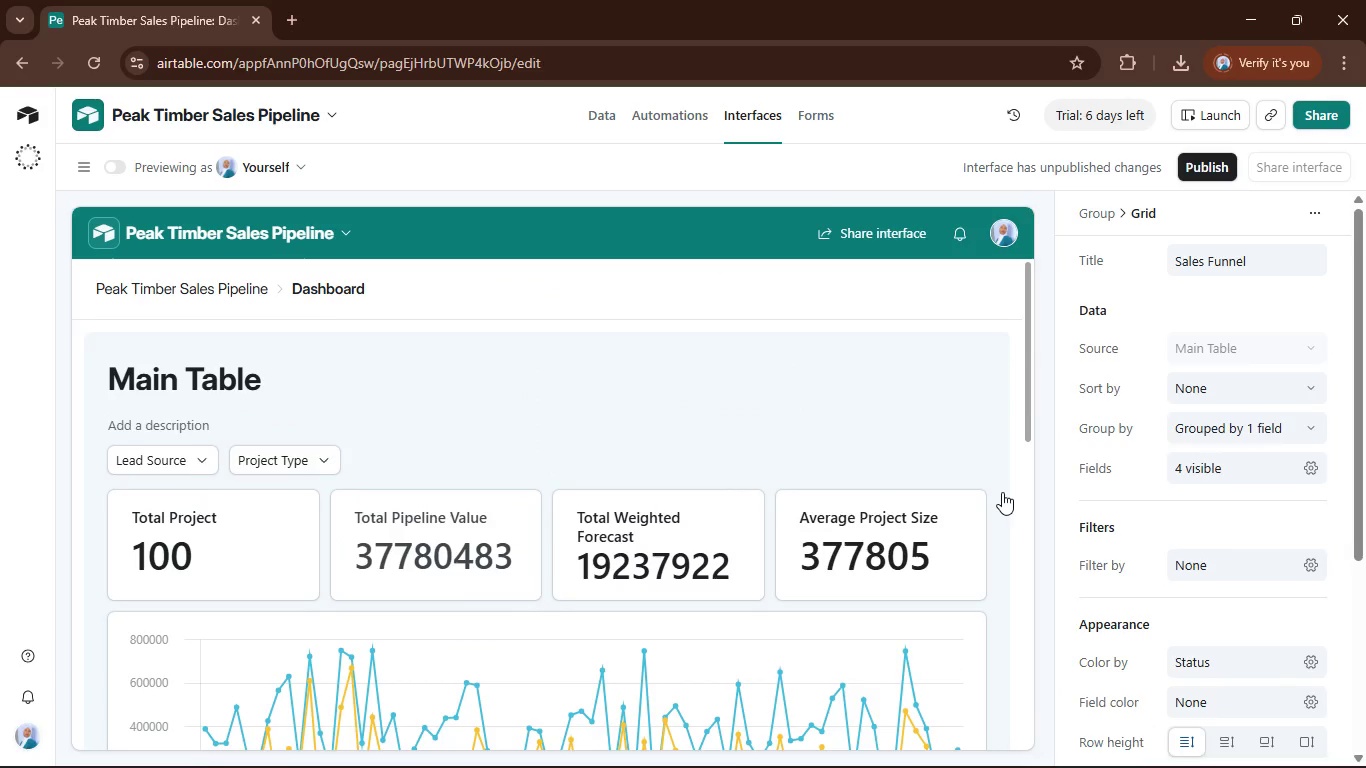 
scroll: coordinate [1002, 492], scroll_direction: none, amount: 0.0
 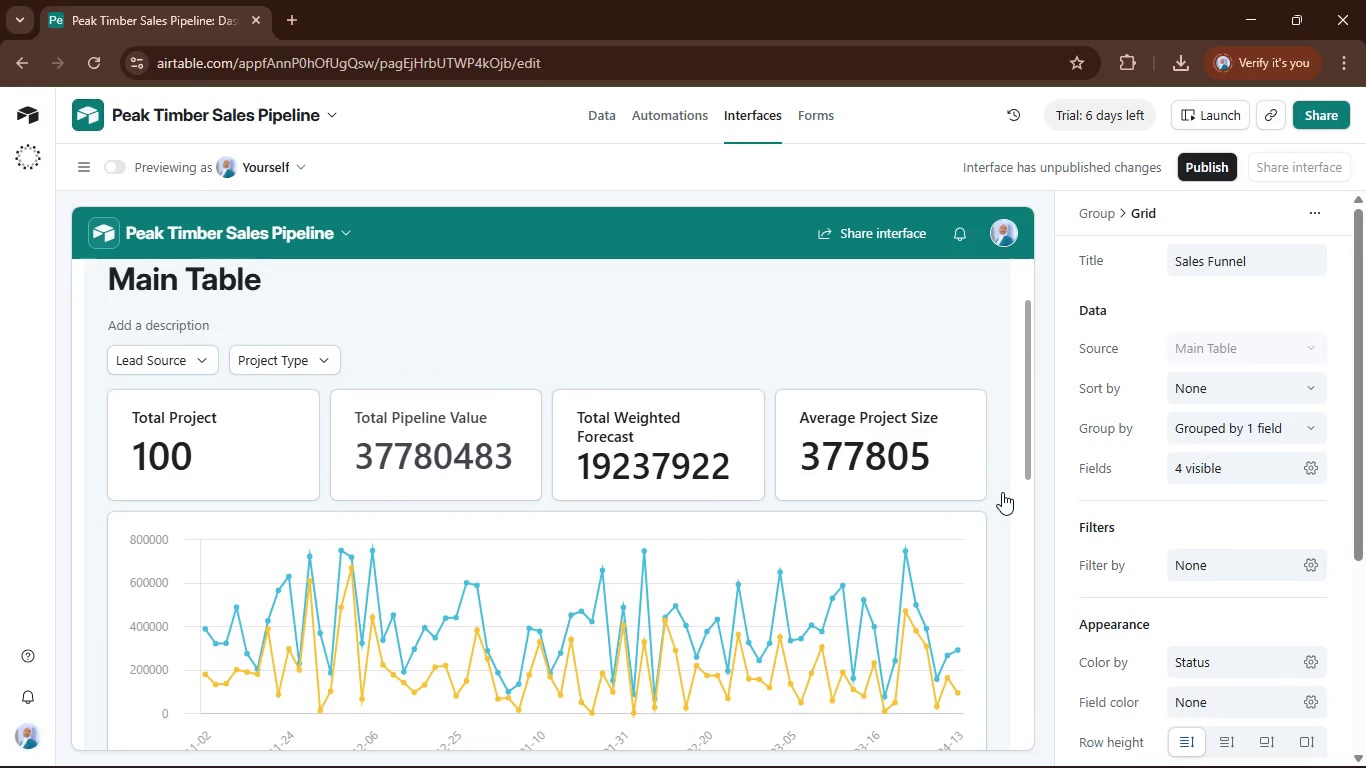 
scroll: coordinate [1002, 492], scroll_direction: down, amount: 1.0
 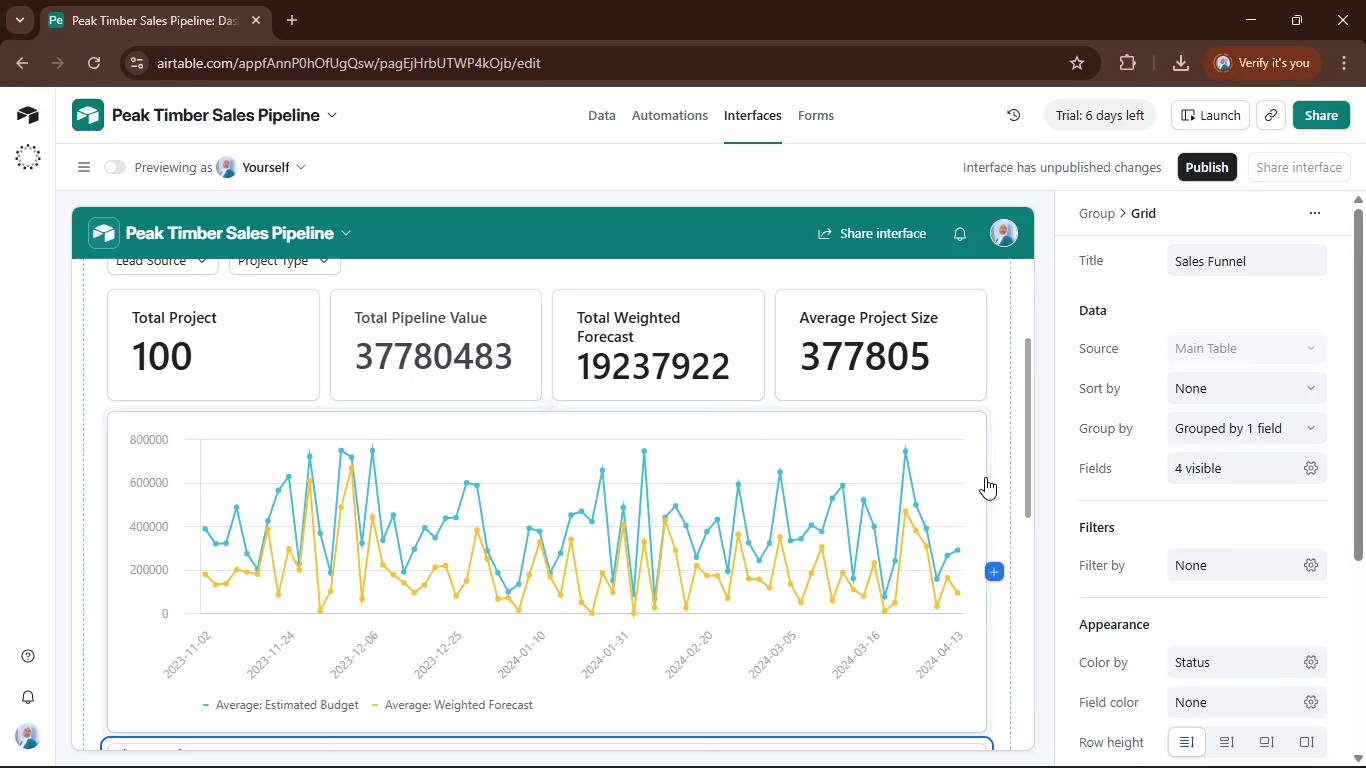 
scroll: coordinate [1004, 599], scroll_direction: up, amount: 2.0
 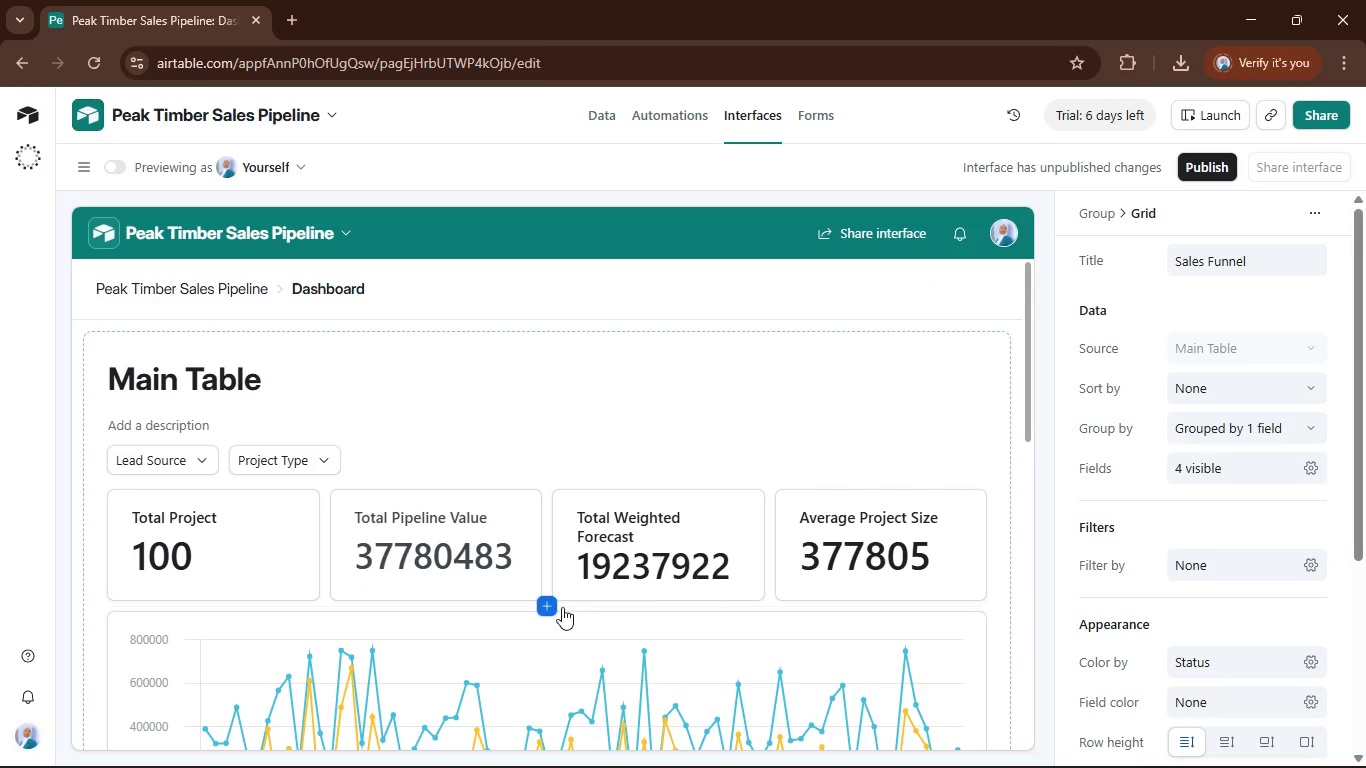 
left_click([555, 609])
 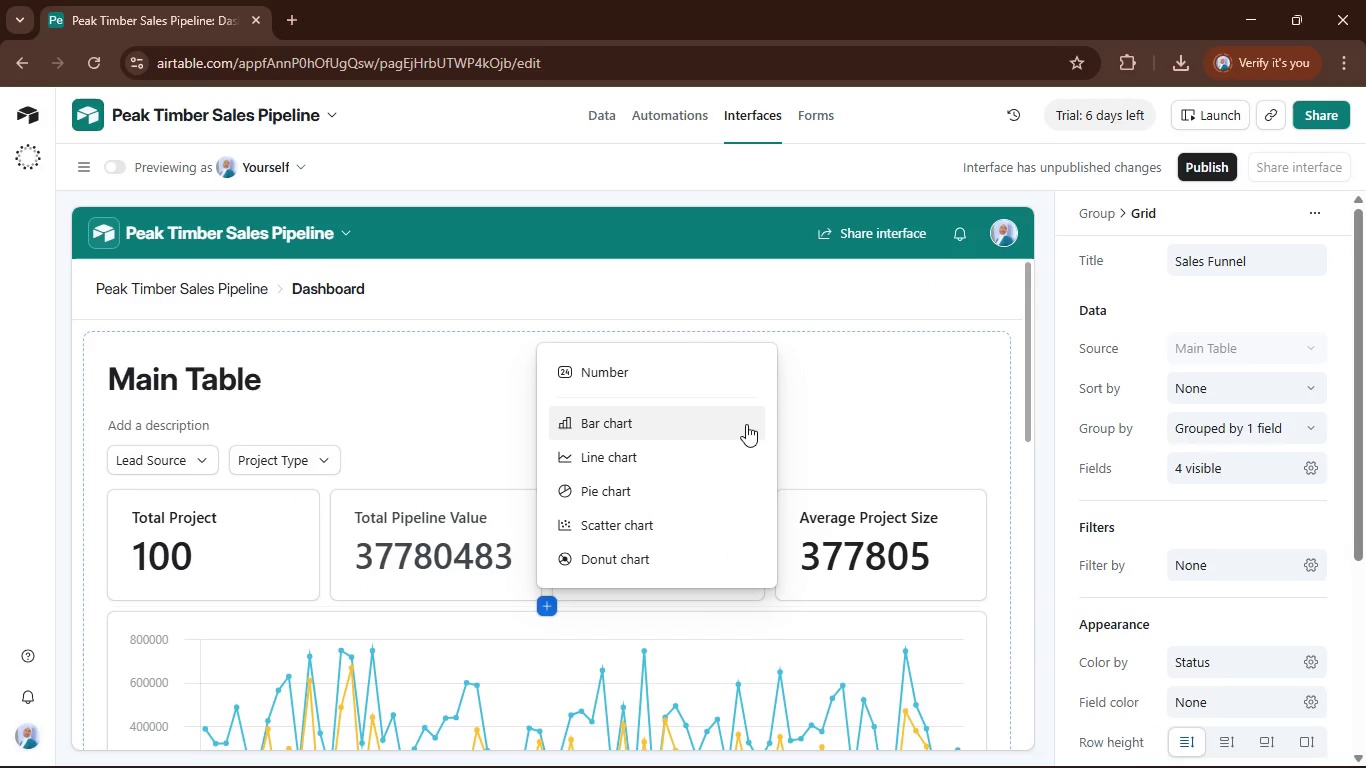 
left_click([746, 424])
 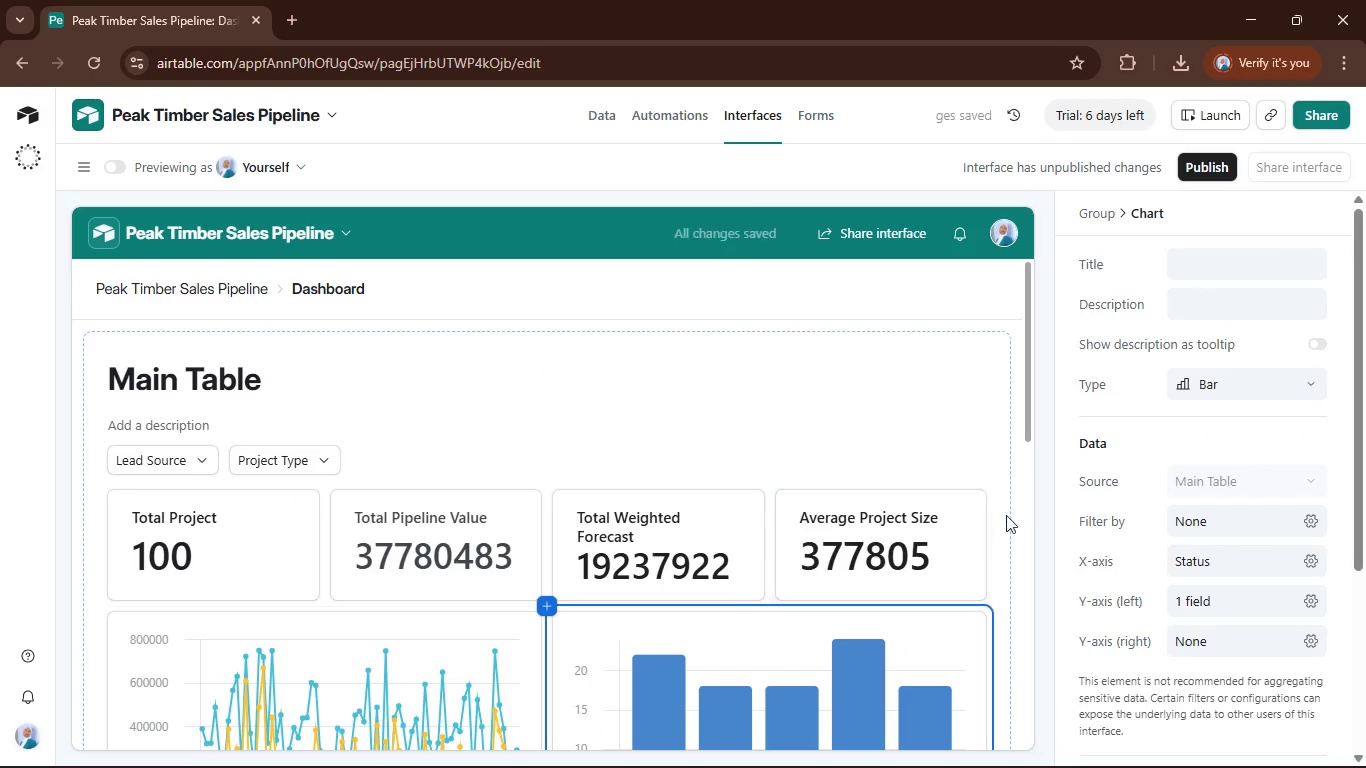 
scroll: coordinate [1010, 514], scroll_direction: down, amount: 3.0
 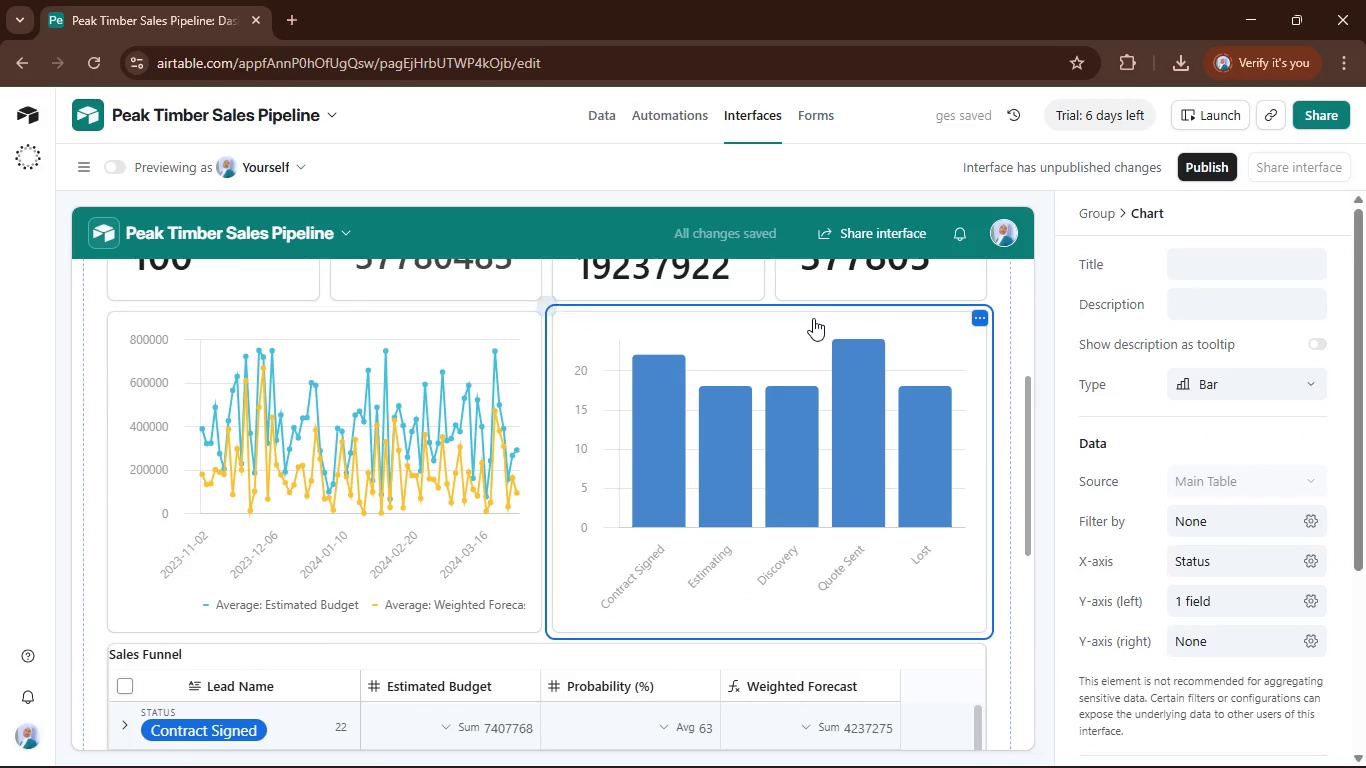 
left_click_drag(start_coordinate=[783, 327], to_coordinate=[480, 547])
 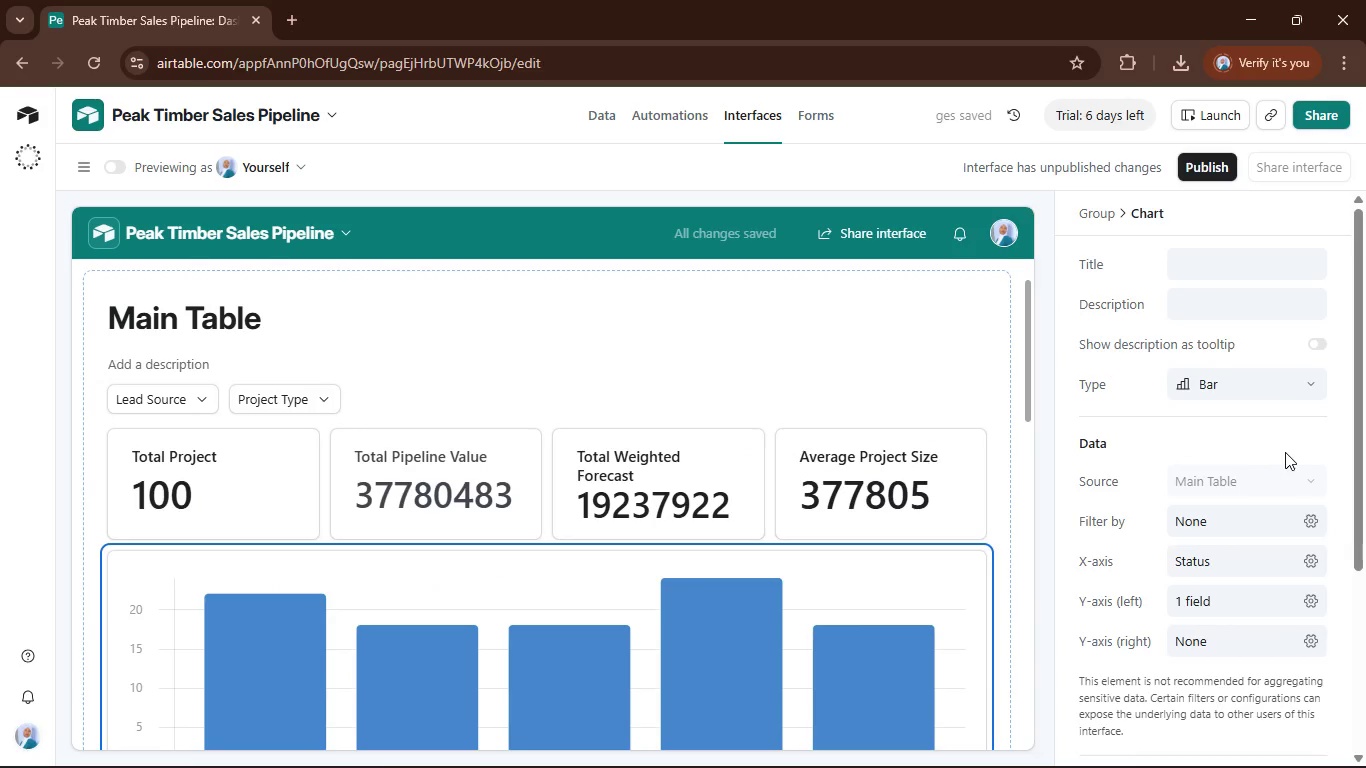 
scroll: coordinate [1288, 454], scroll_direction: up, amount: 2.0
 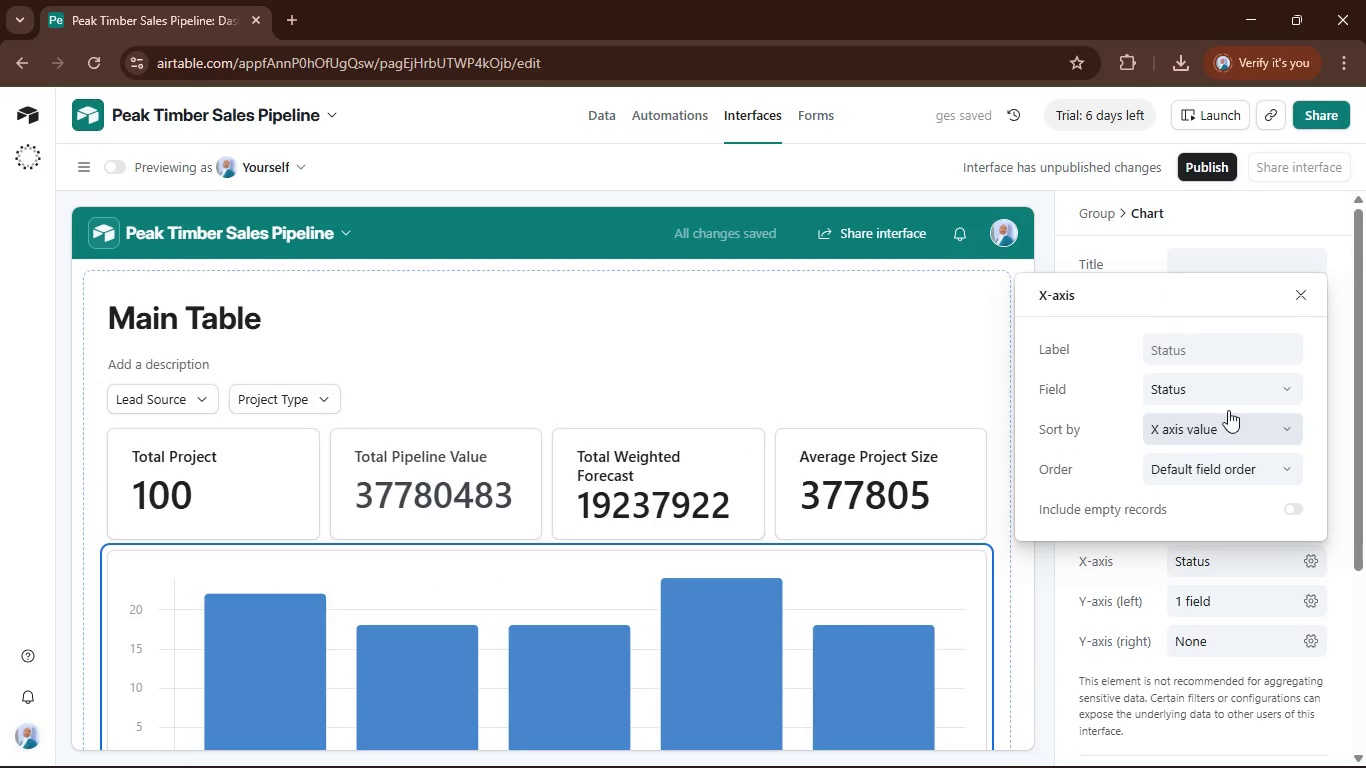 
left_click([1232, 416])
 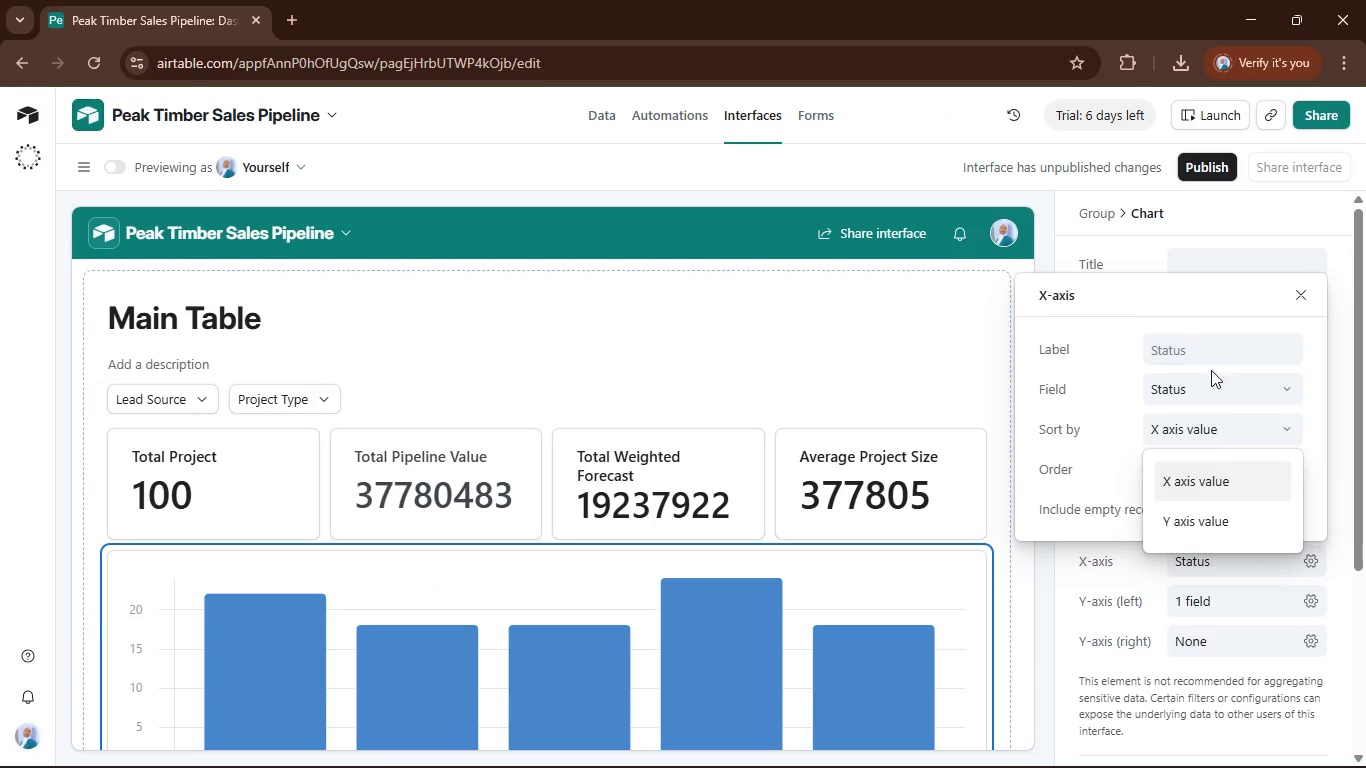 
left_click([1212, 385])
 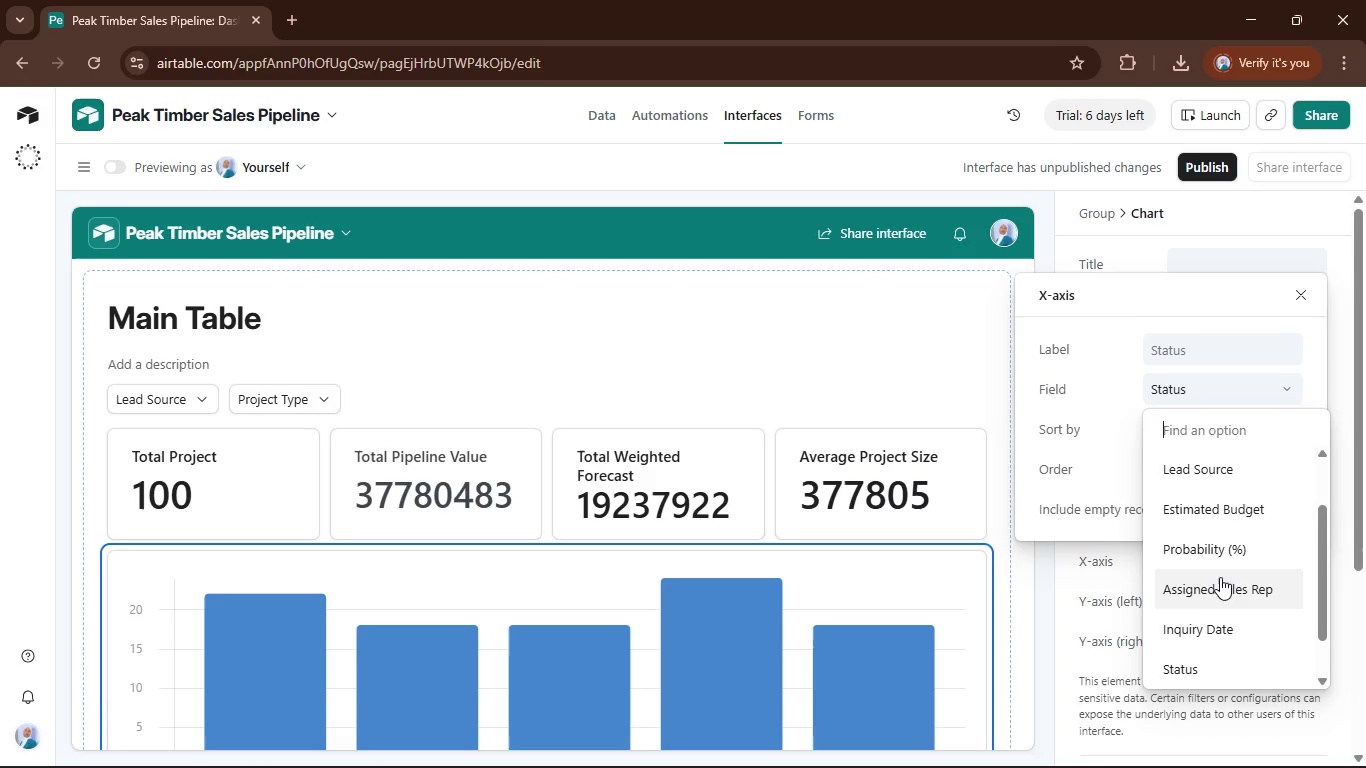 
left_click([1229, 577])
 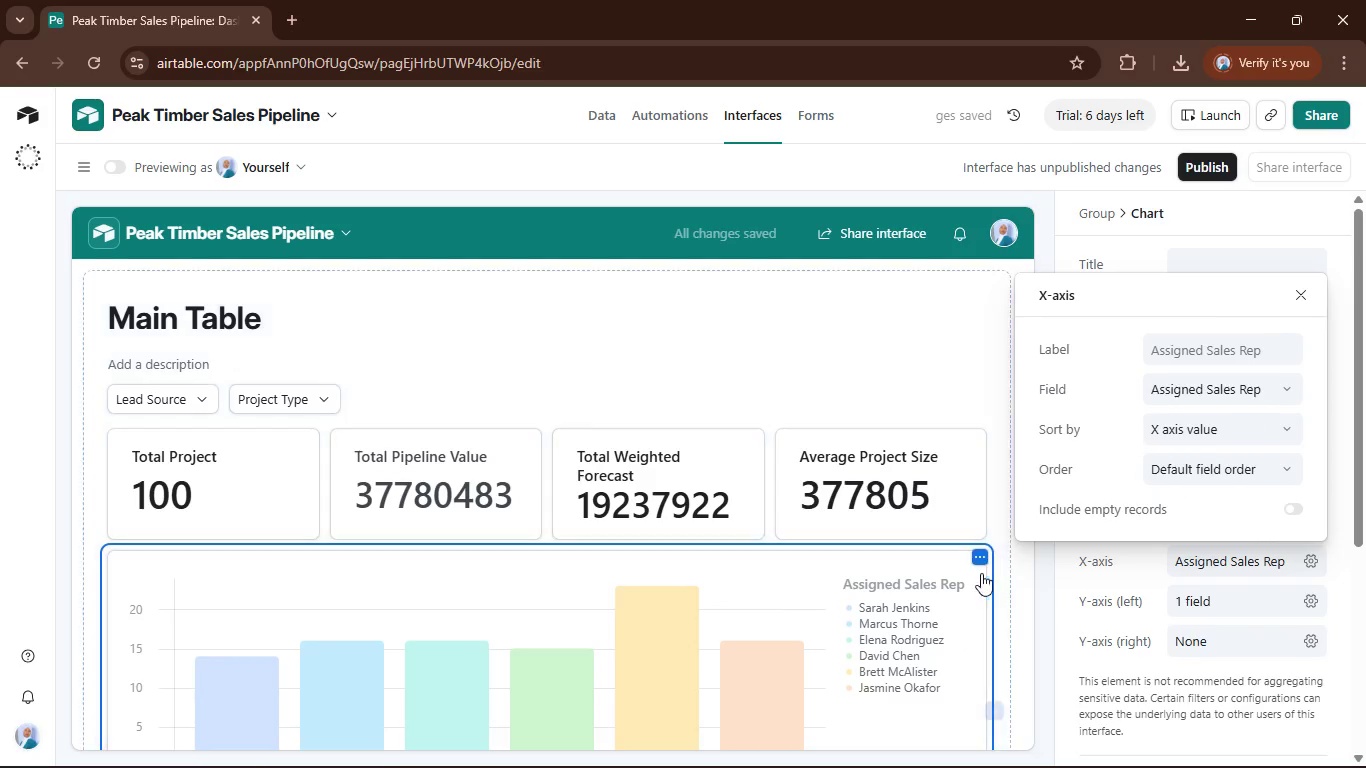 
scroll: coordinate [1016, 572], scroll_direction: down, amount: 2.0
 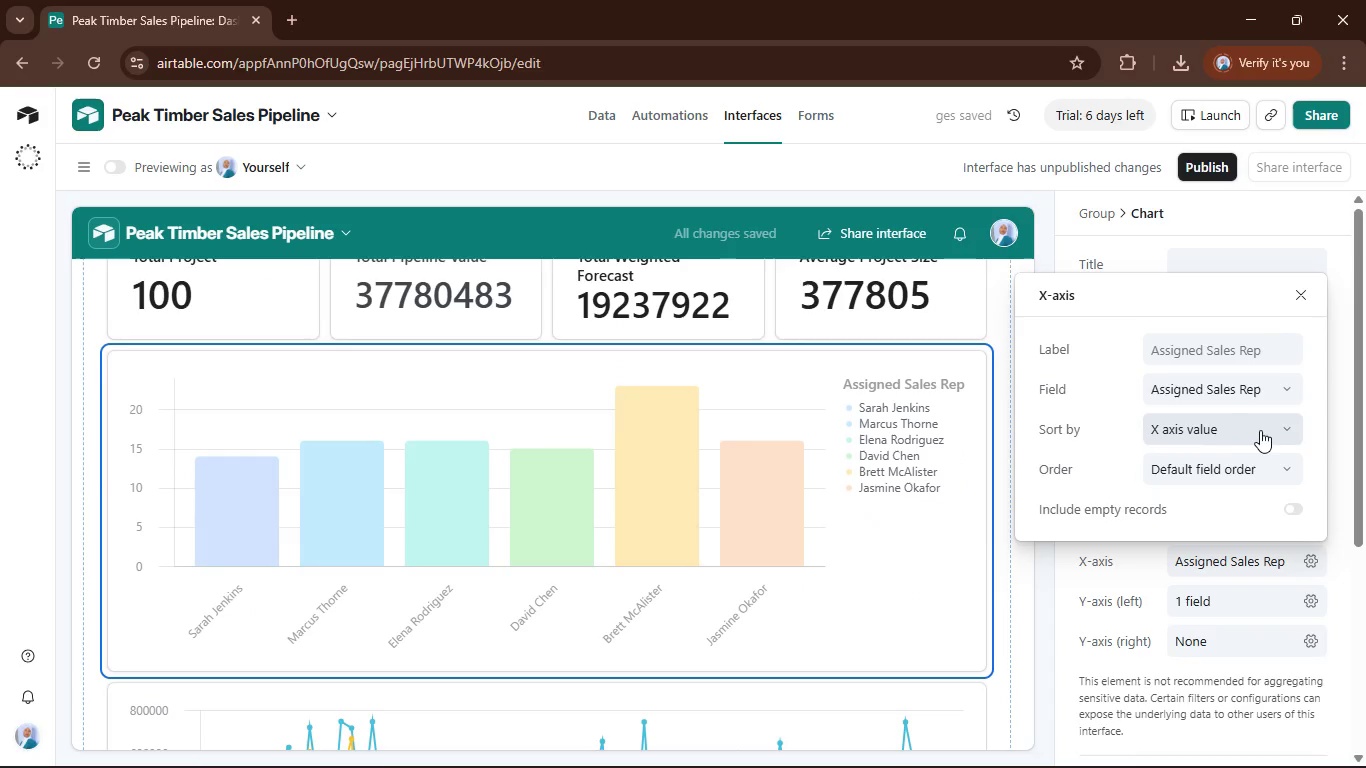 
left_click([1337, 455])
 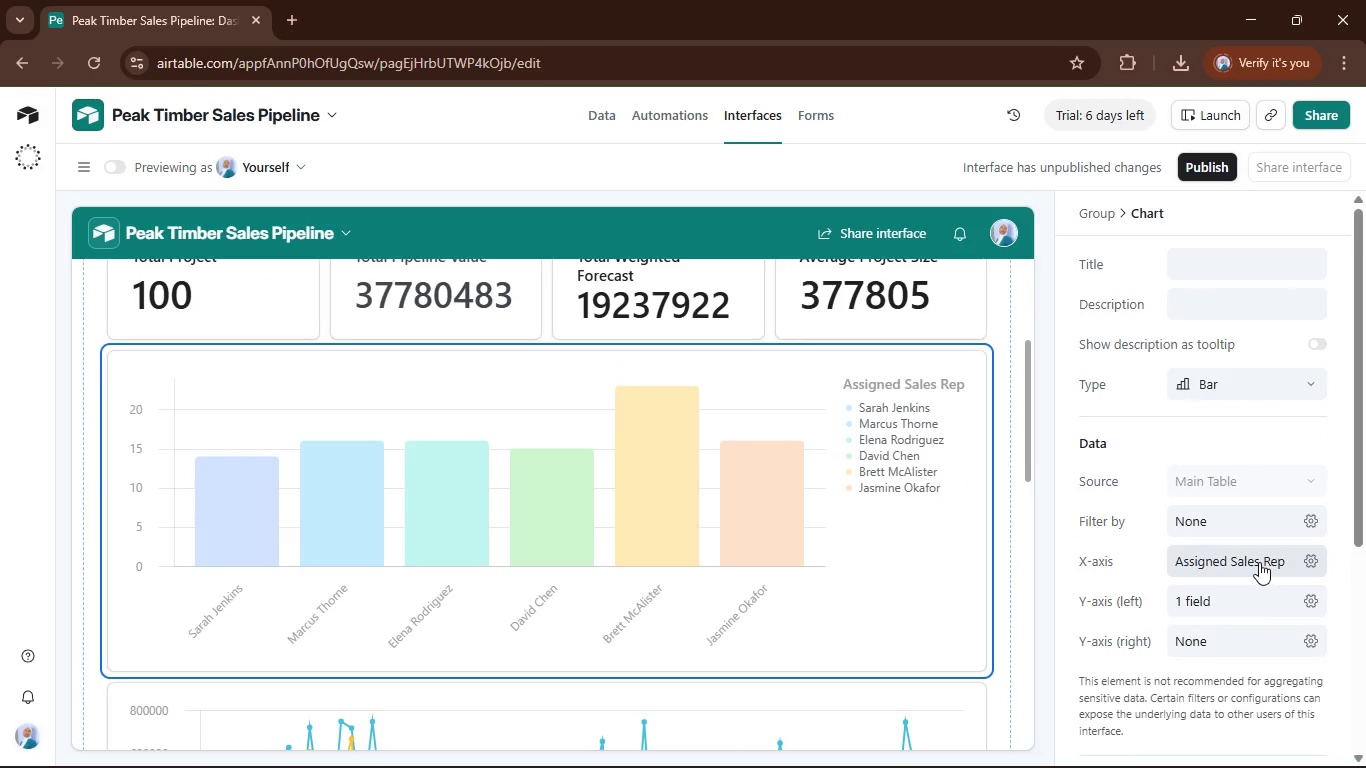 
left_click([1259, 562])
 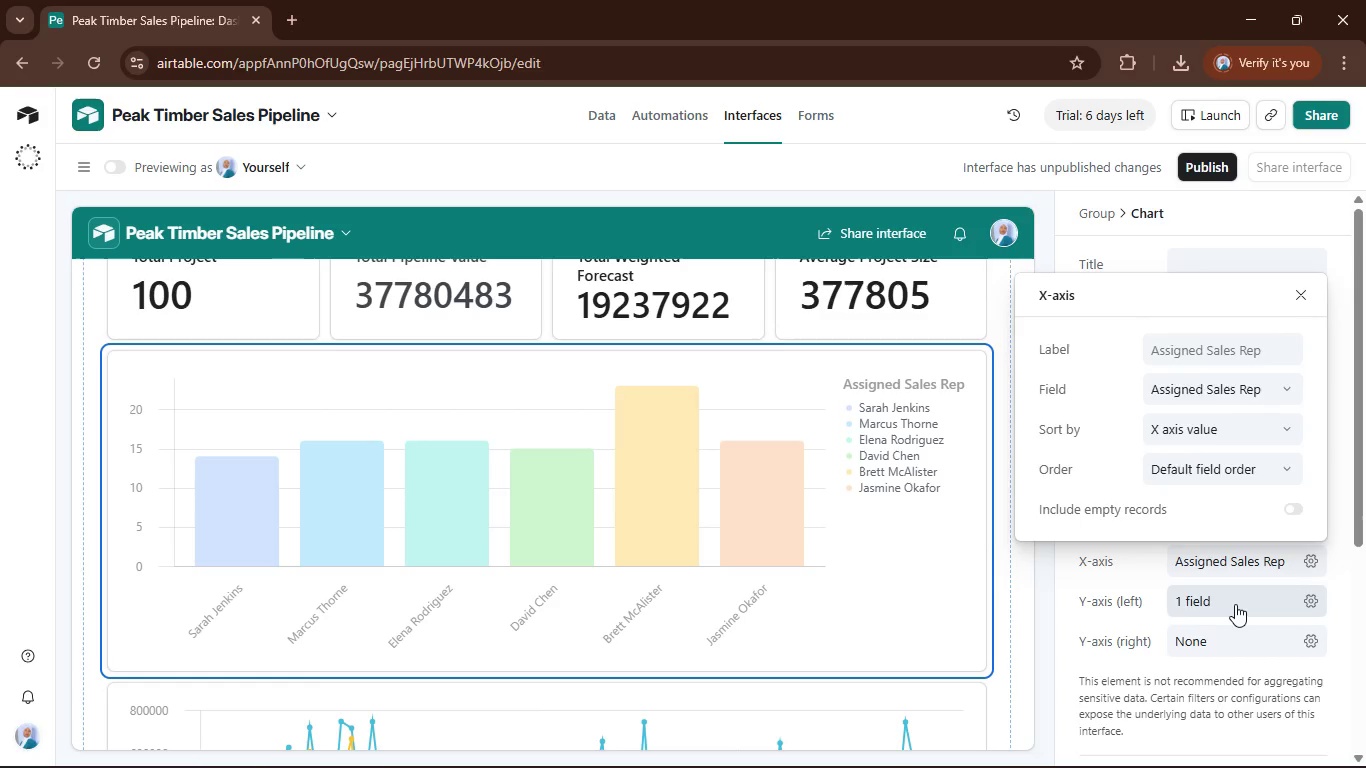 
double_click([1235, 604])
 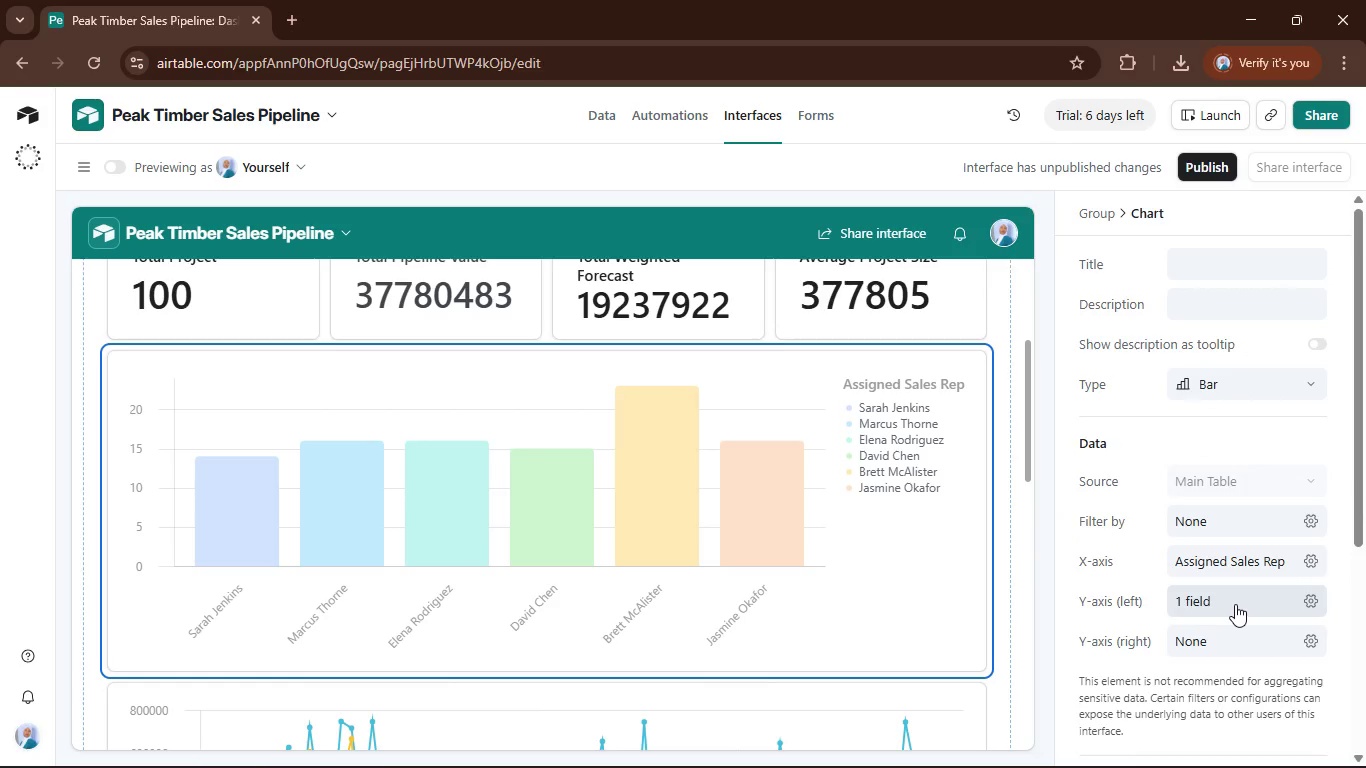 
triple_click([1235, 604])
 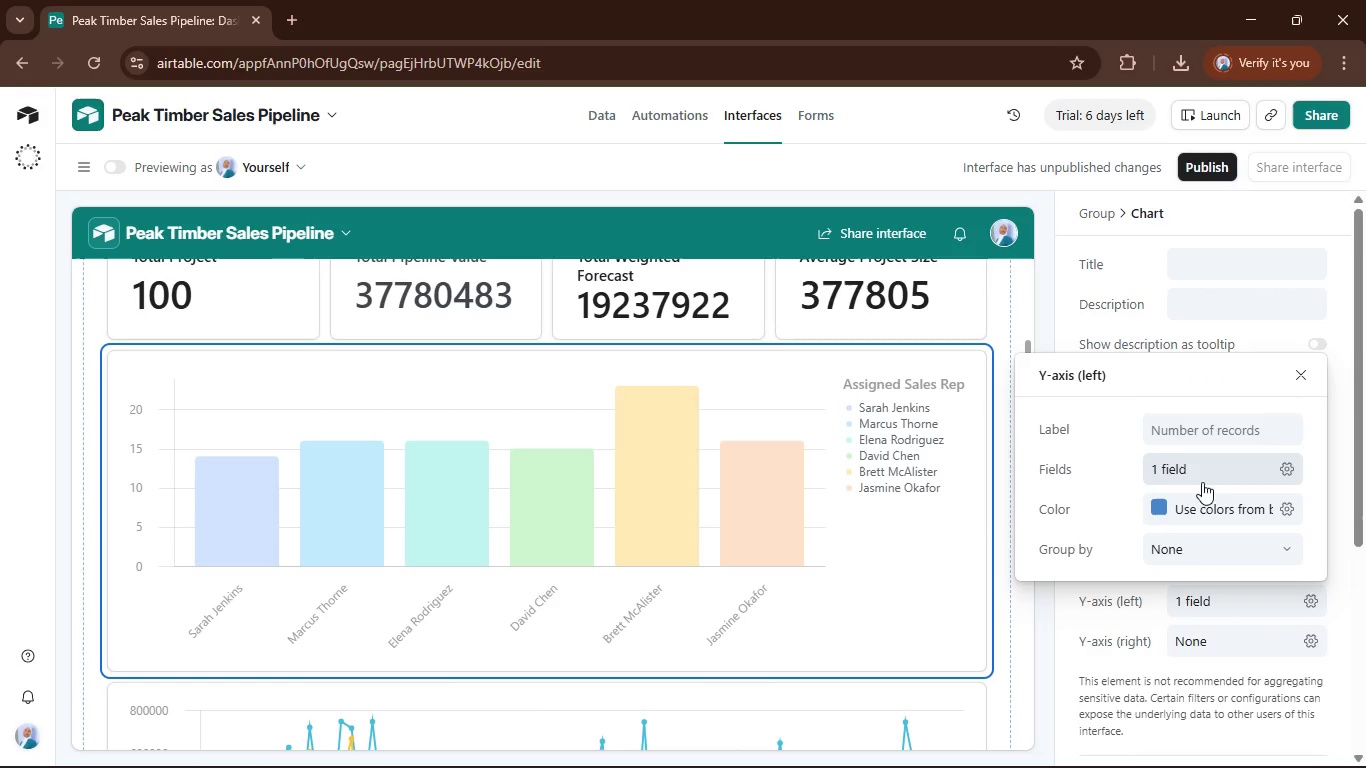 
left_click([1202, 466])
 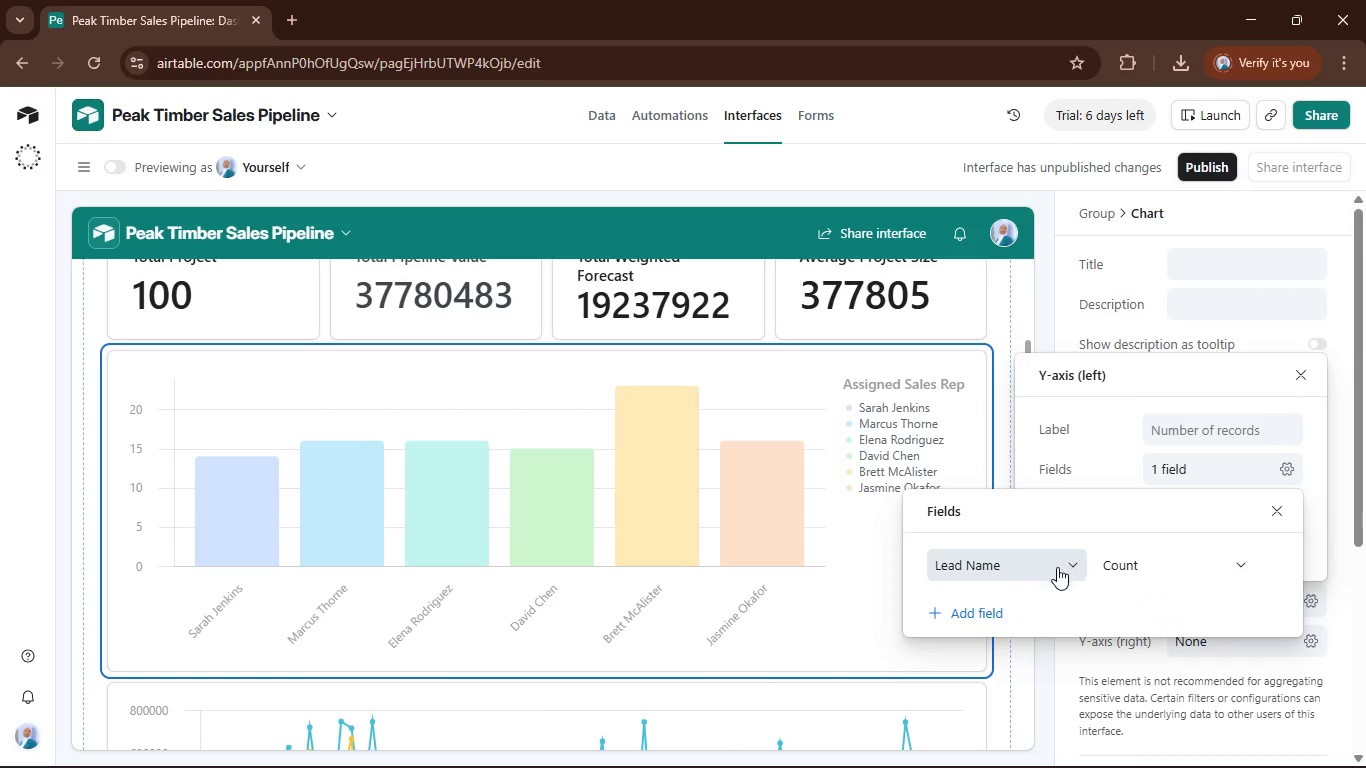 
left_click([1068, 567])
 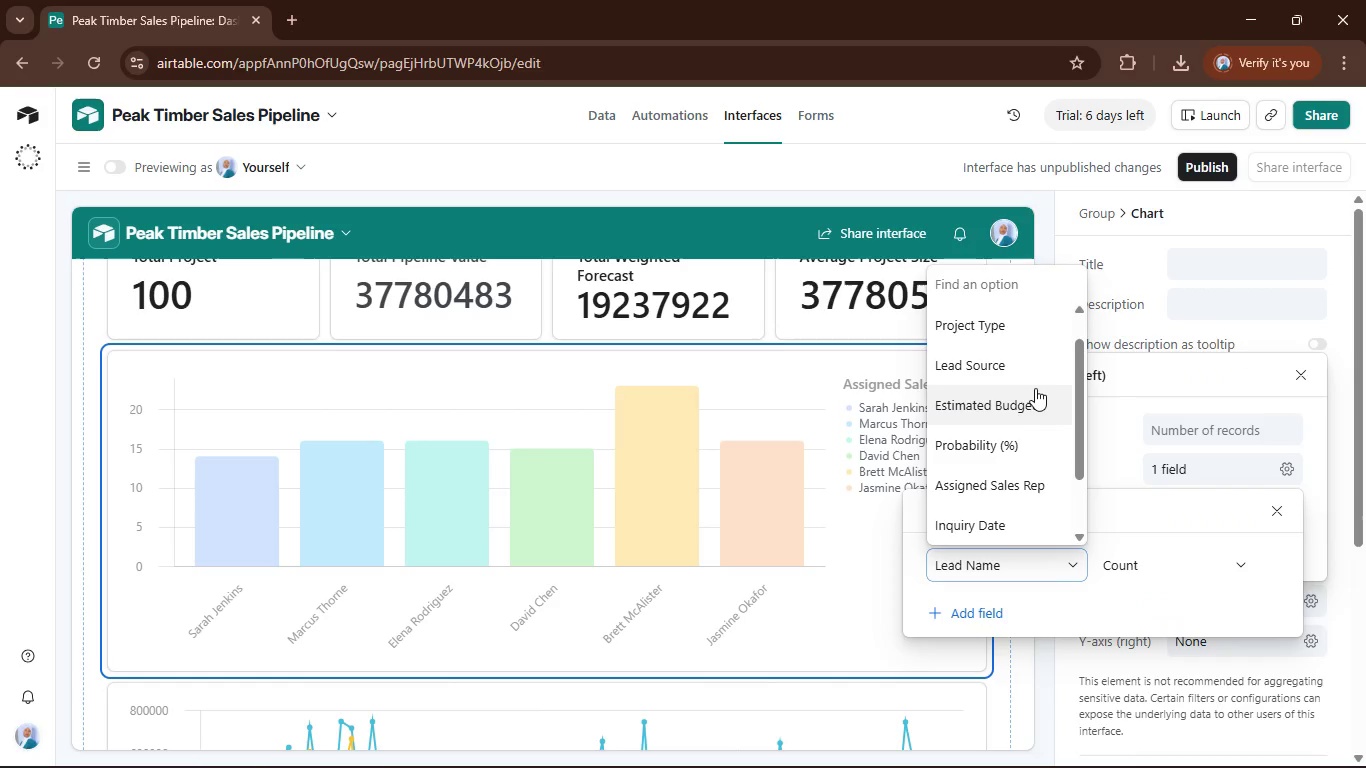 
scroll: coordinate [1035, 384], scroll_direction: up, amount: 3.0
 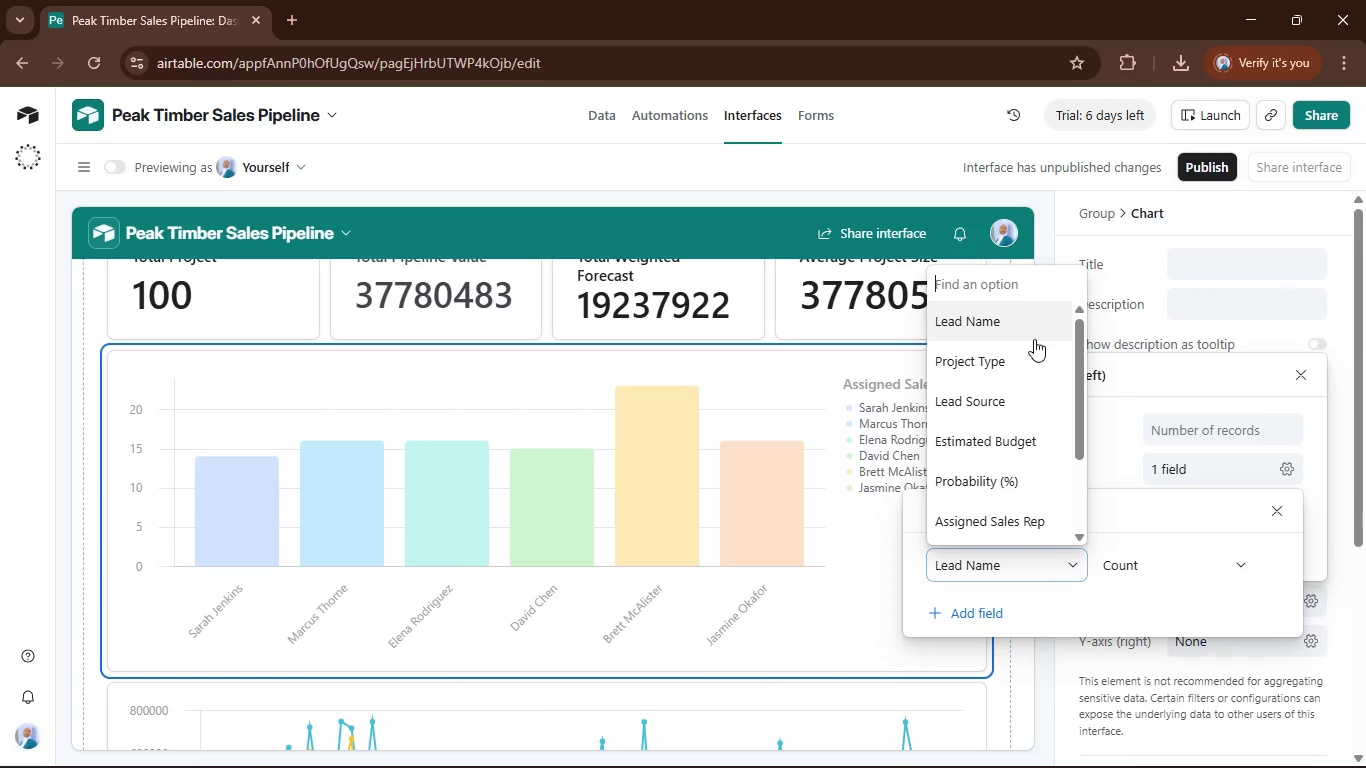 
left_click([1033, 339])
 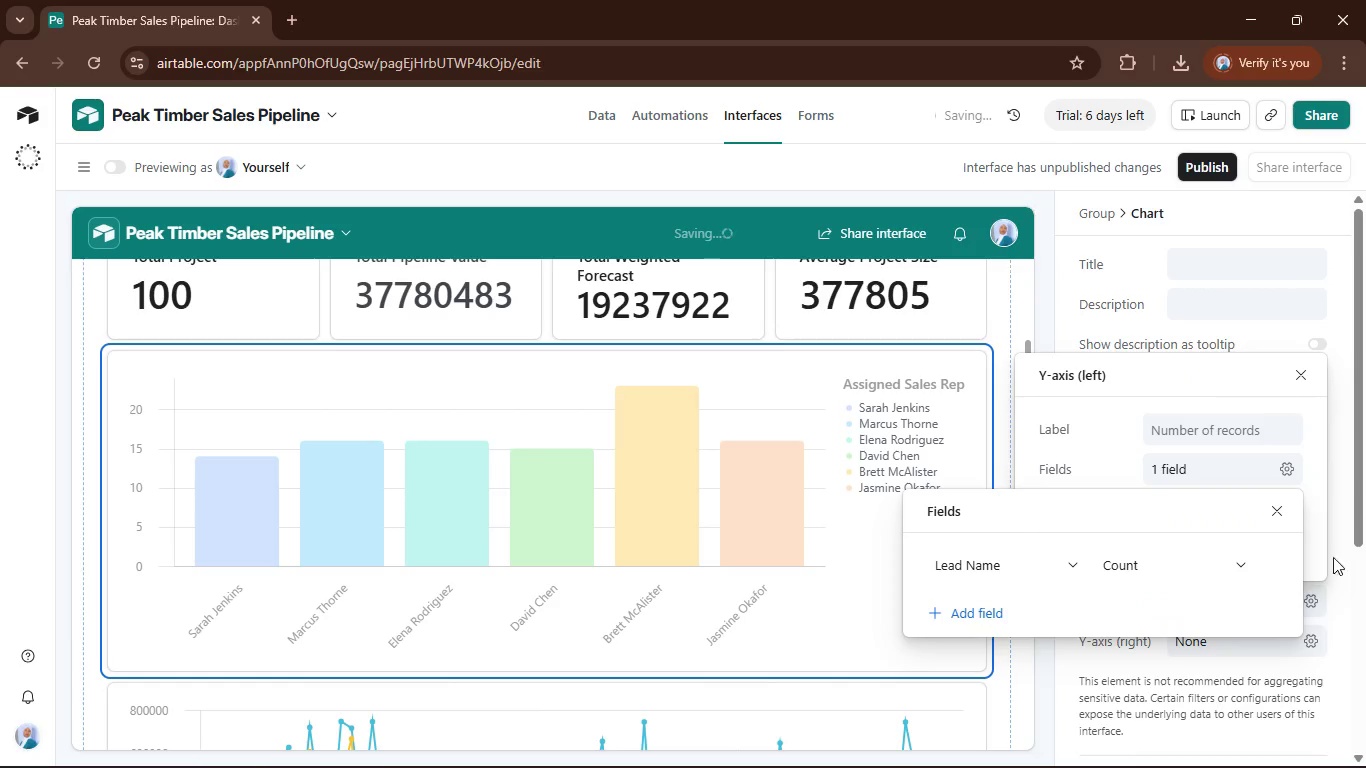 
left_click([1351, 538])
 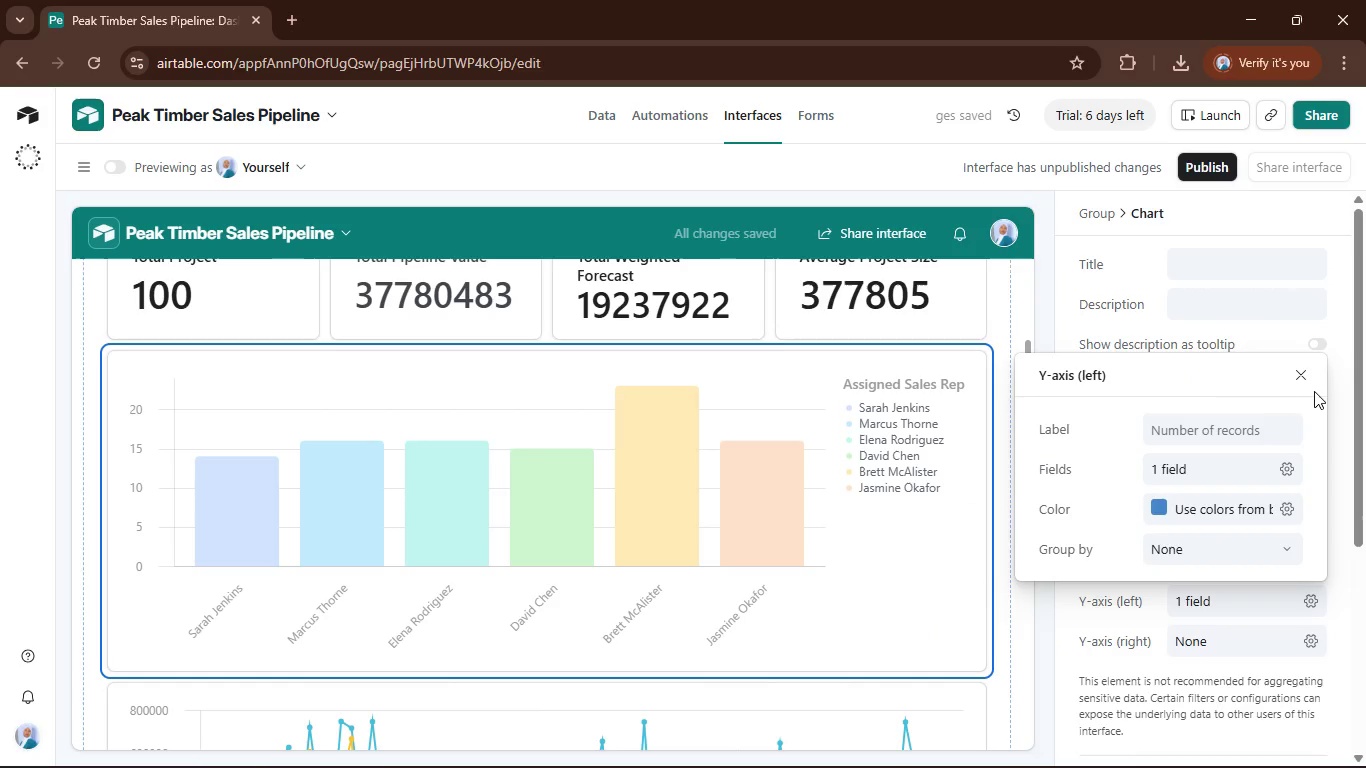 
left_click([1309, 382])
 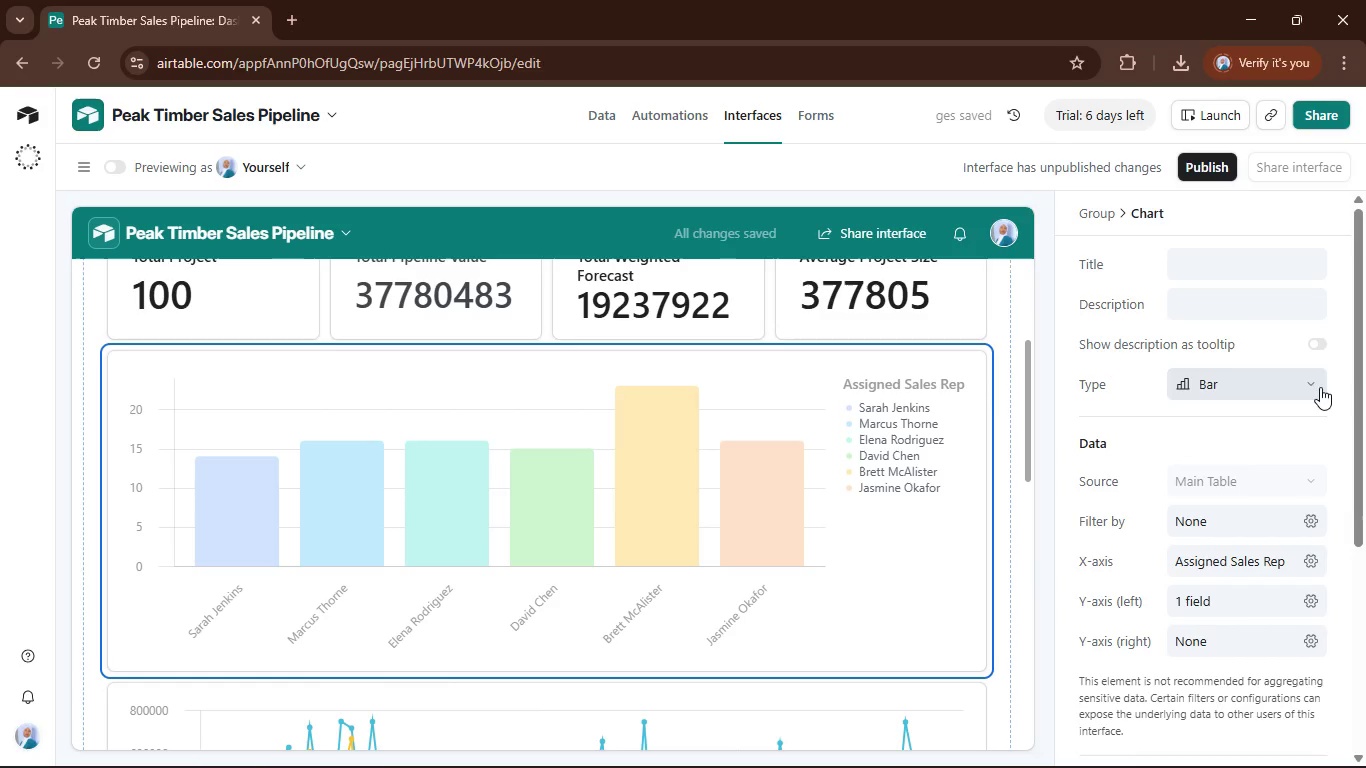 
scroll: coordinate [1320, 387], scroll_direction: up, amount: 2.0
 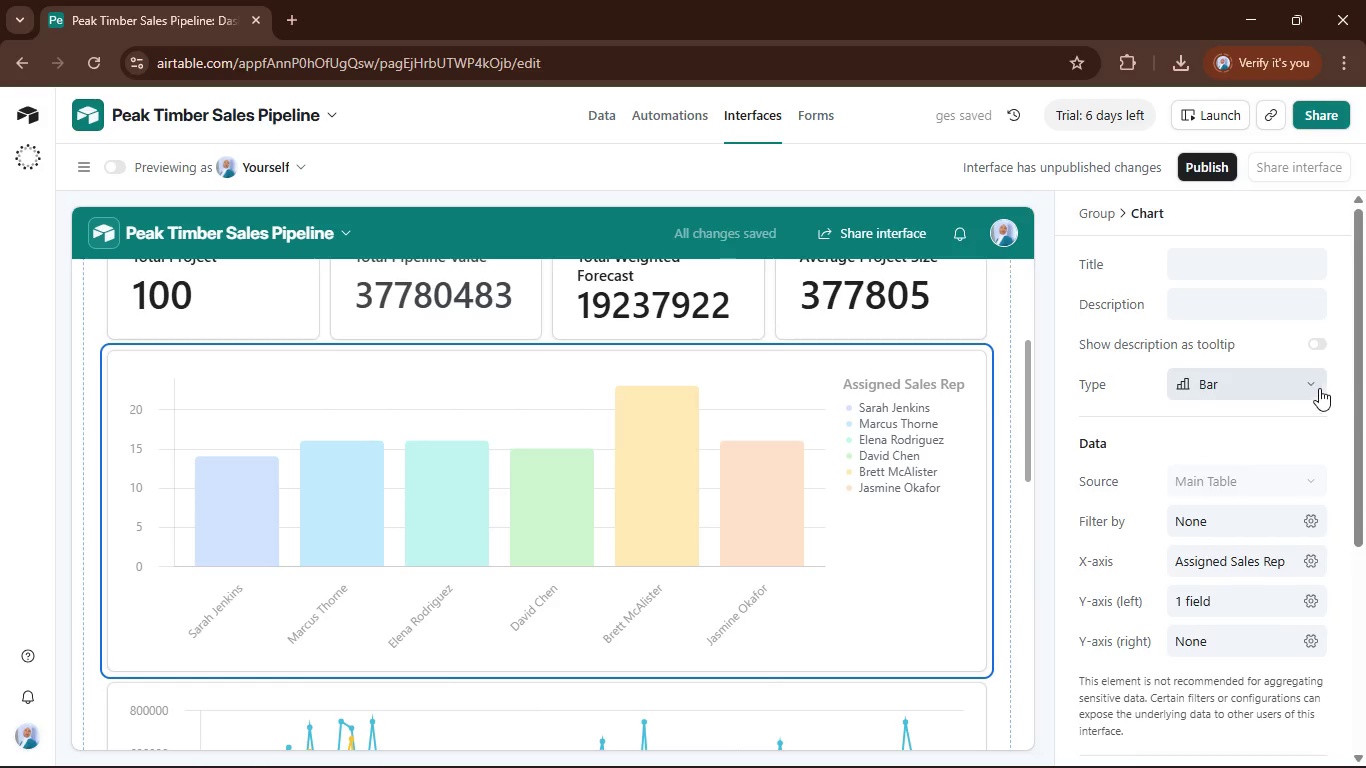 
left_click([1315, 387])
 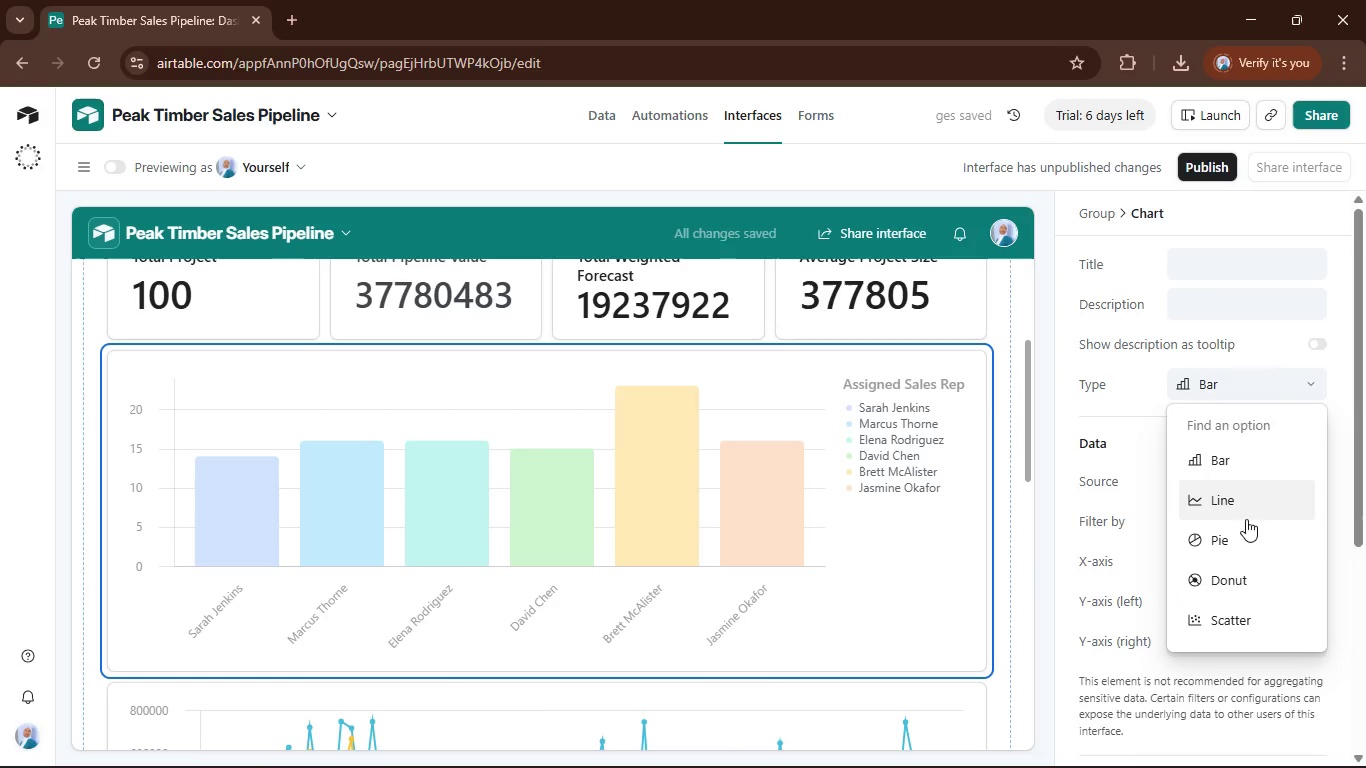 
left_click([1241, 541])
 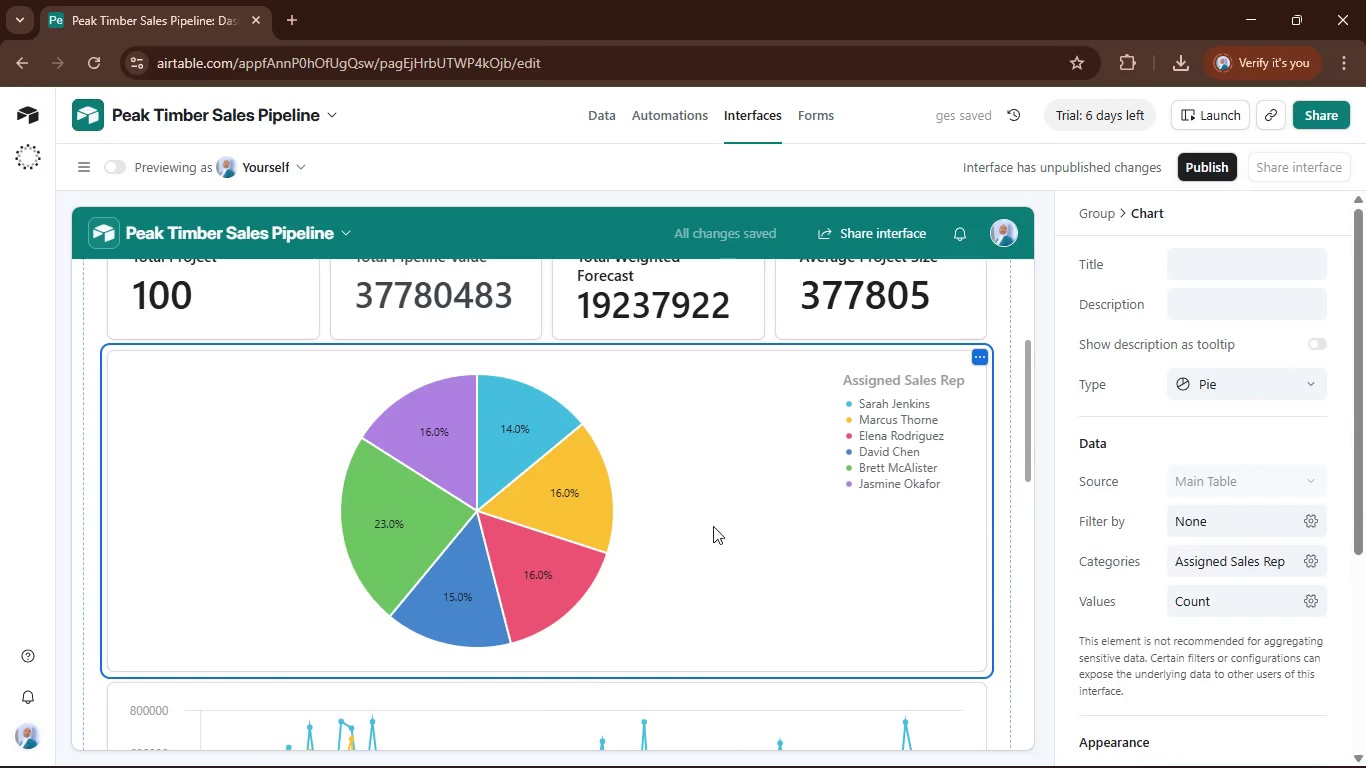 
wait(10.38)
 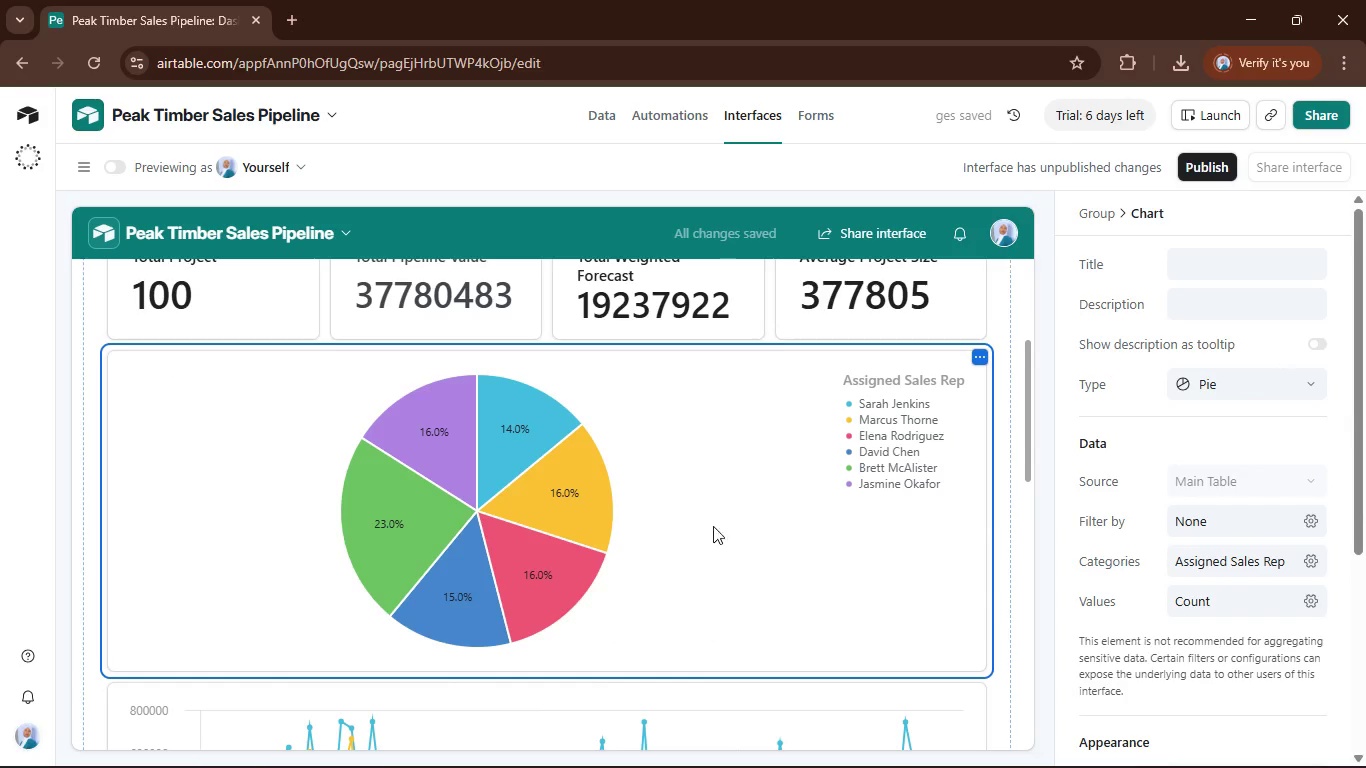 
left_click([1001, 508])
 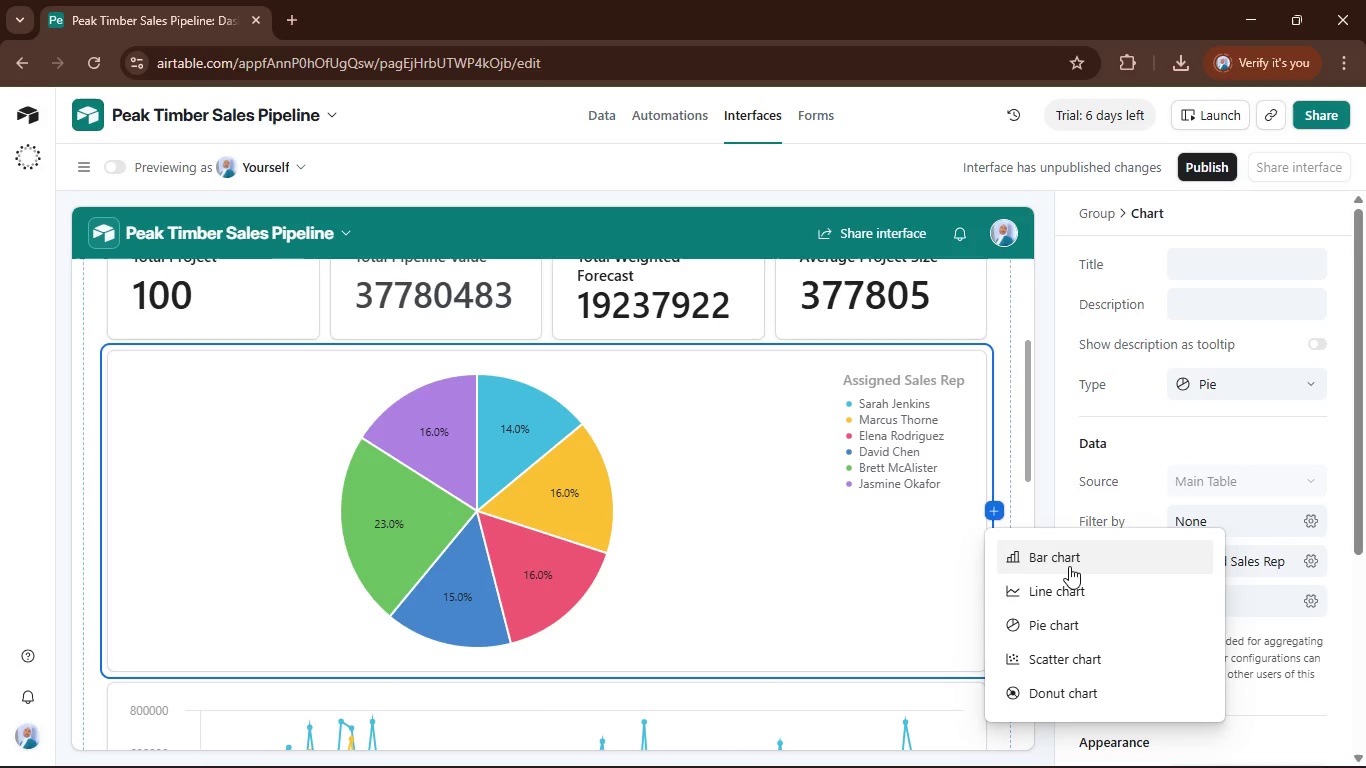 
left_click([1069, 566])
 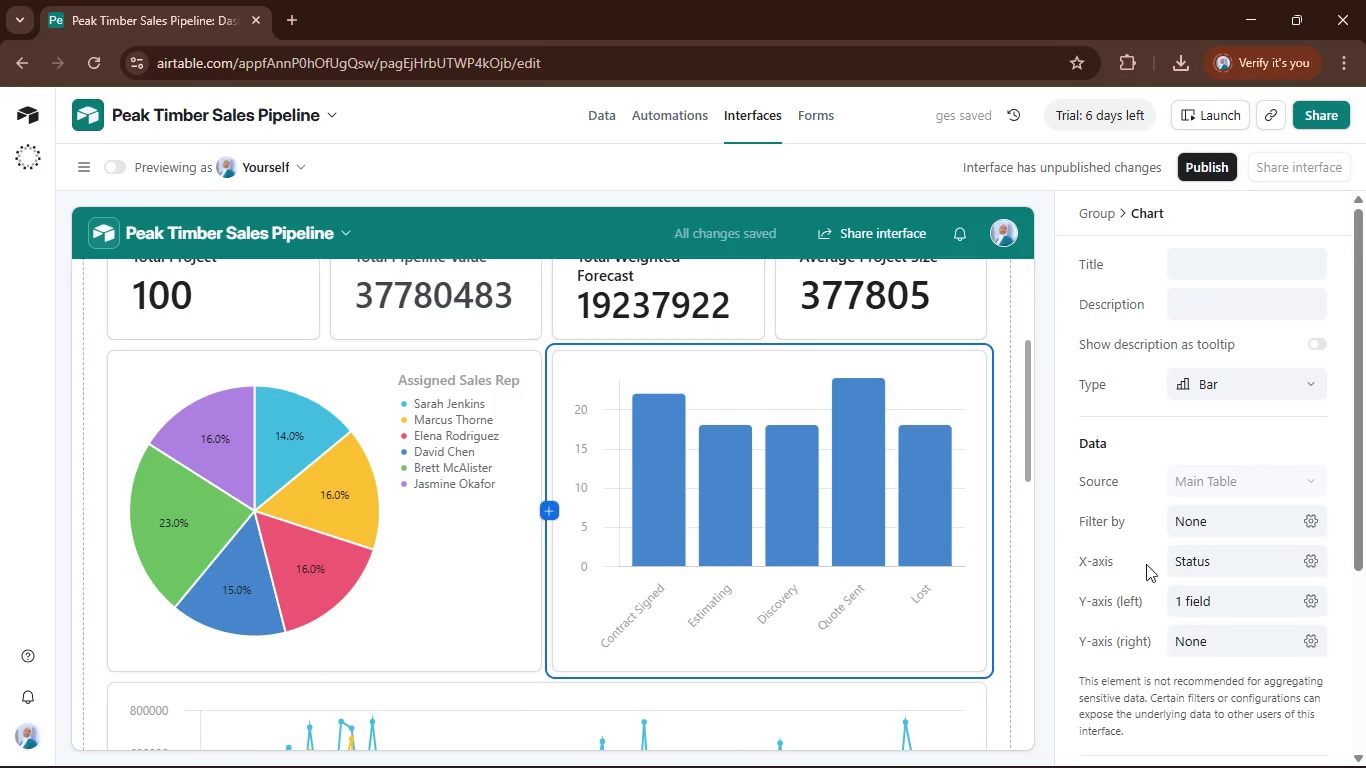 
scroll: coordinate [1249, 490], scroll_direction: up, amount: 2.0
 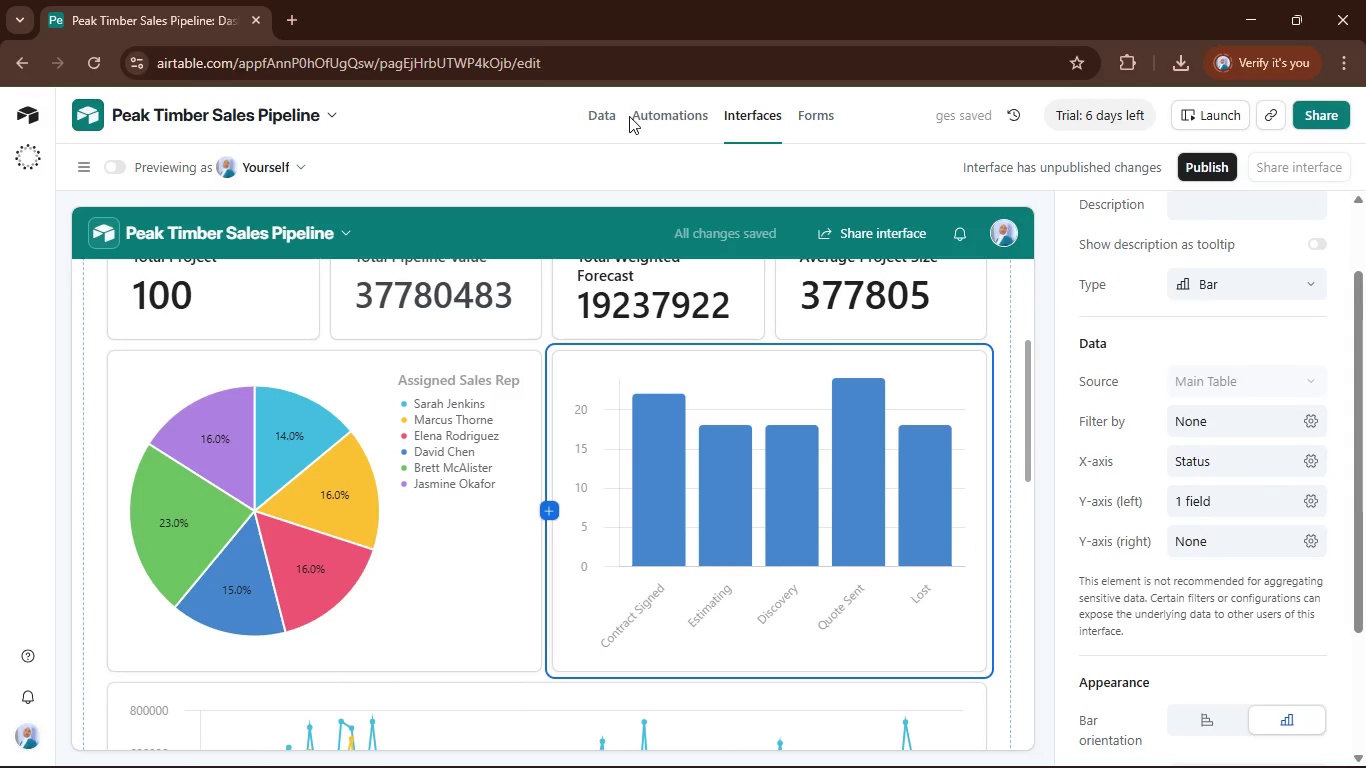 
left_click([605, 122])
 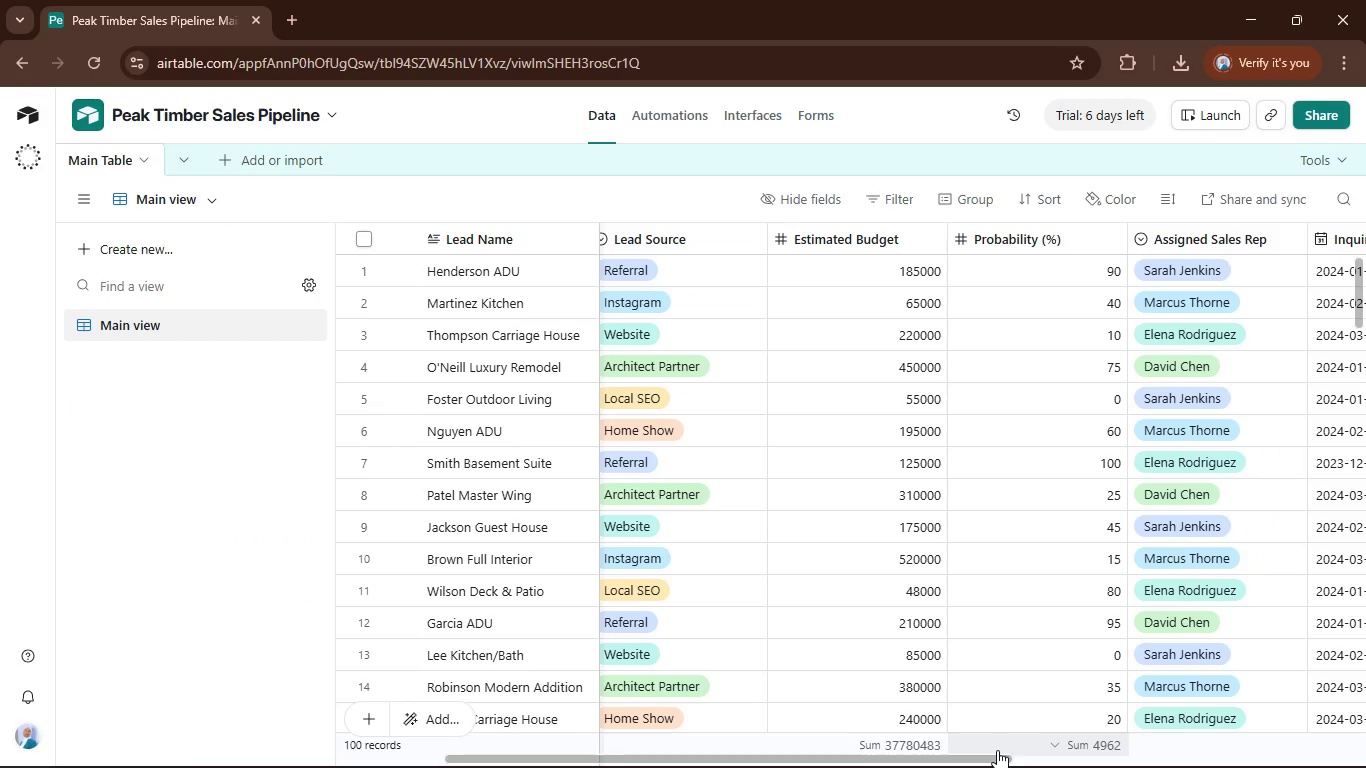 
left_click_drag(start_coordinate=[989, 758], to_coordinate=[783, 766])
 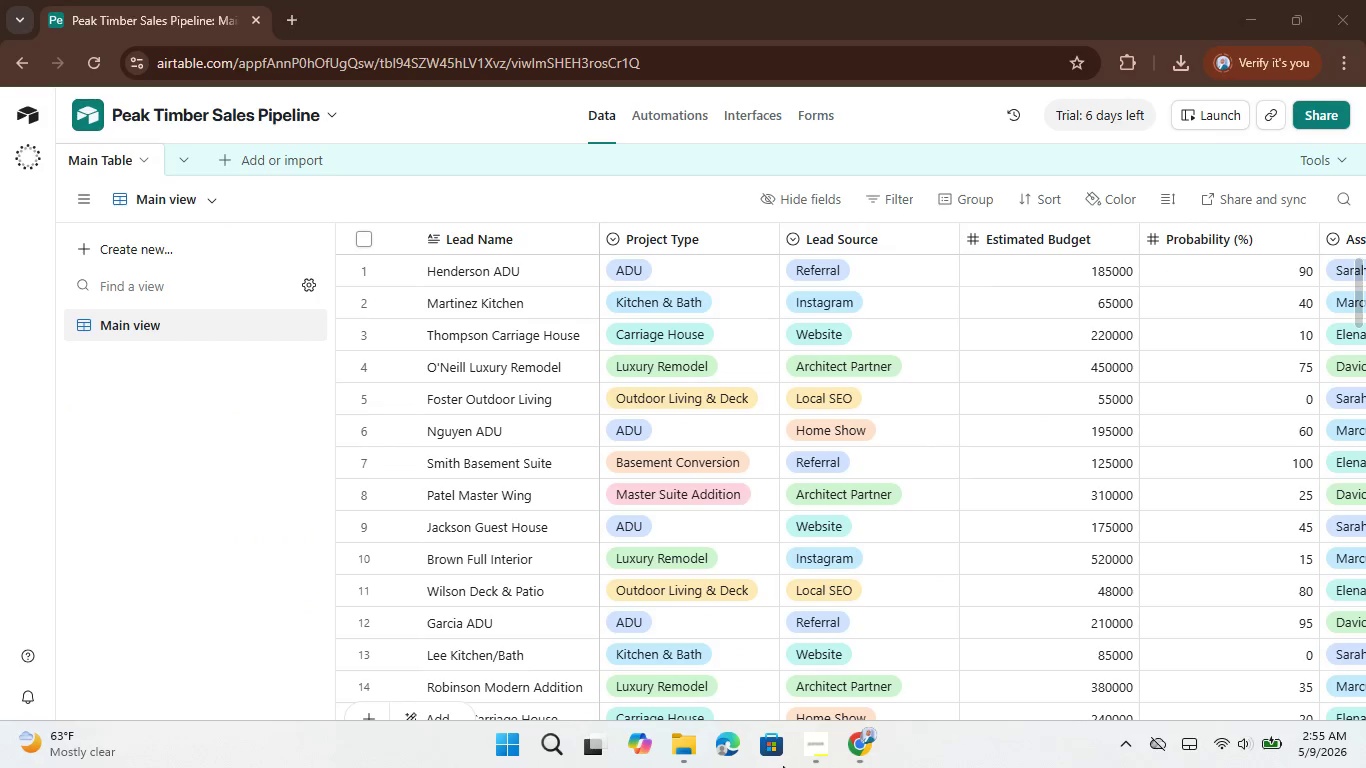 
left_click([783, 766])
 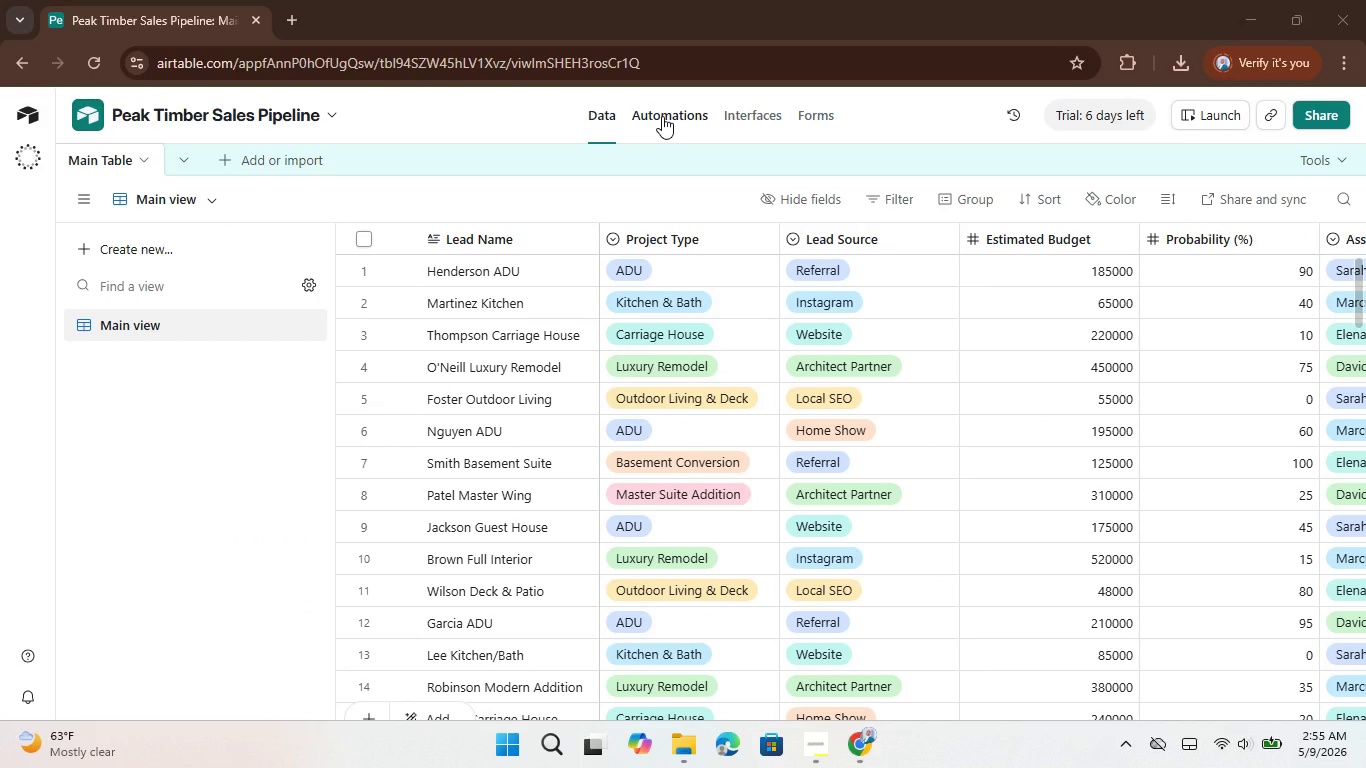 
left_click([752, 112])
 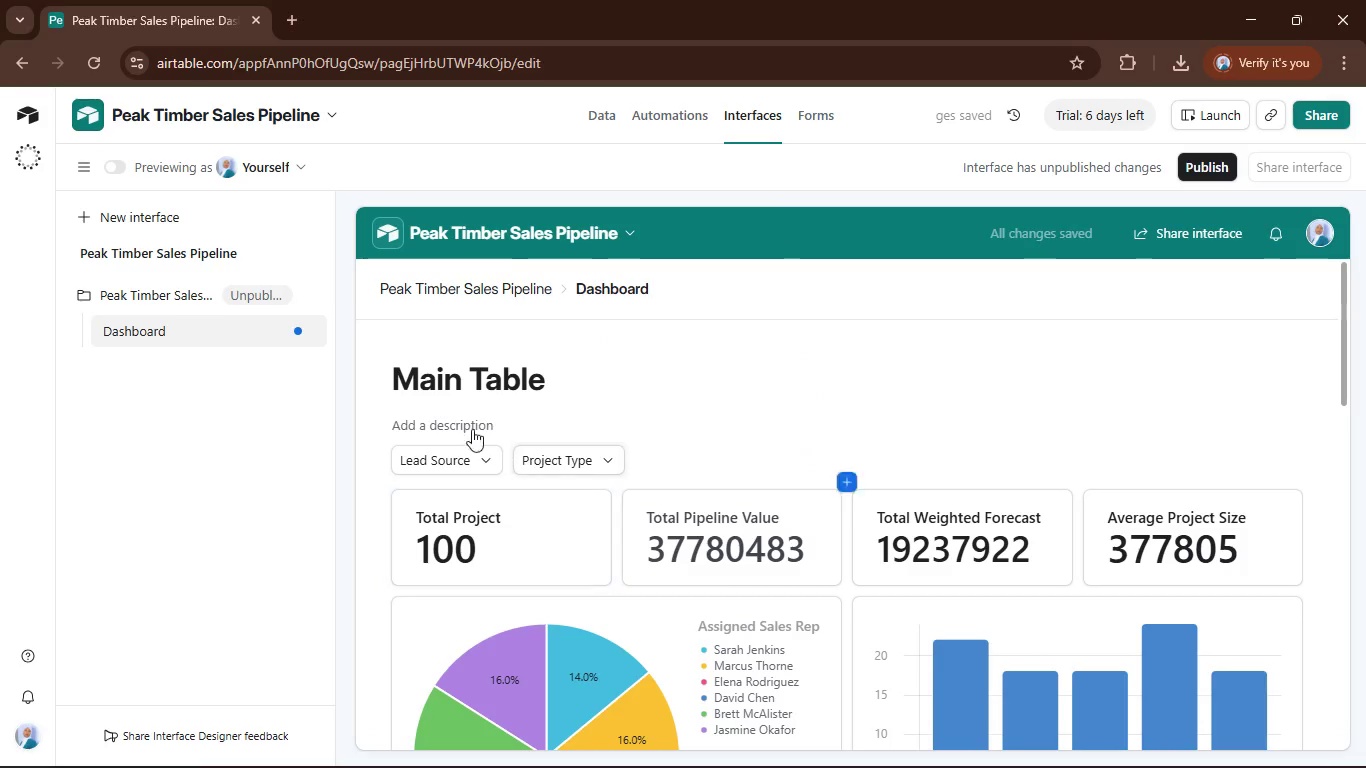 
scroll: coordinate [1013, 487], scroll_direction: down, amount: 3.0
 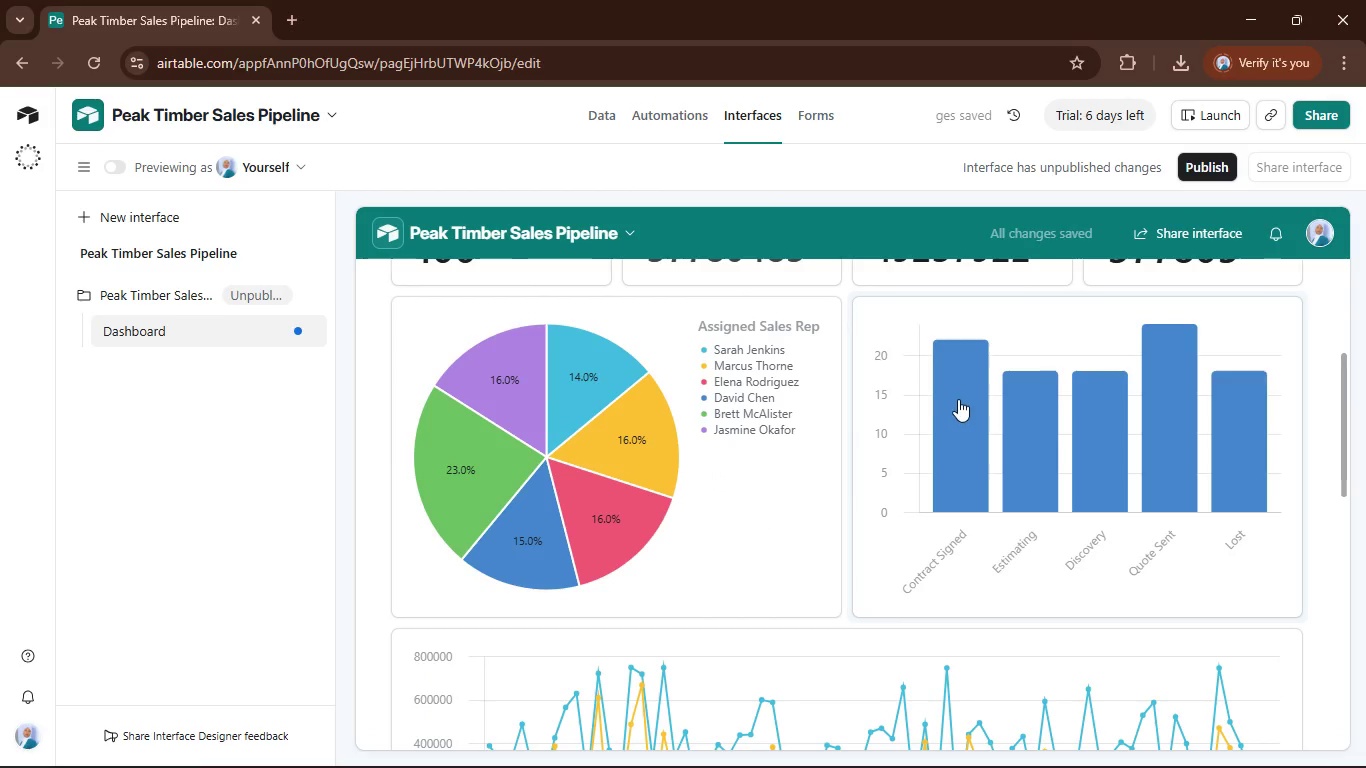 
left_click([968, 319])
 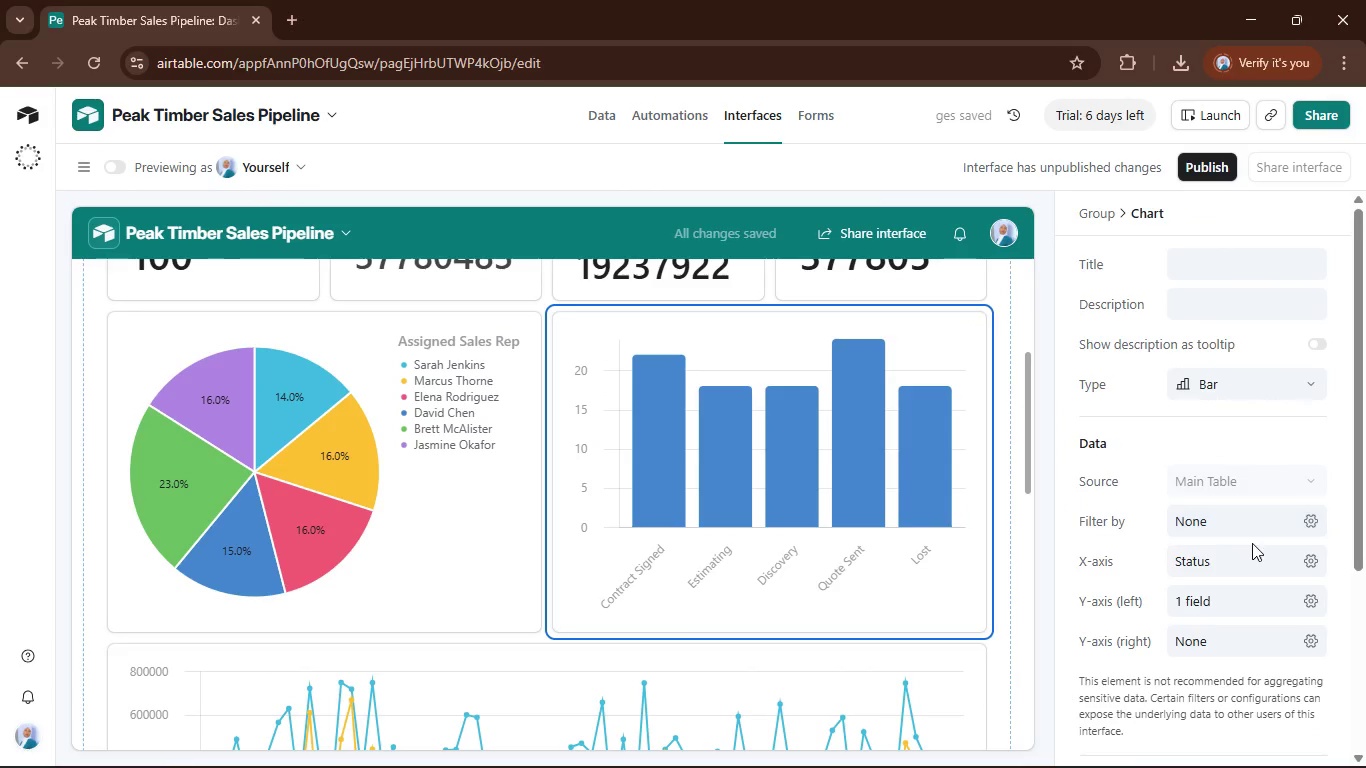 
left_click([1242, 557])
 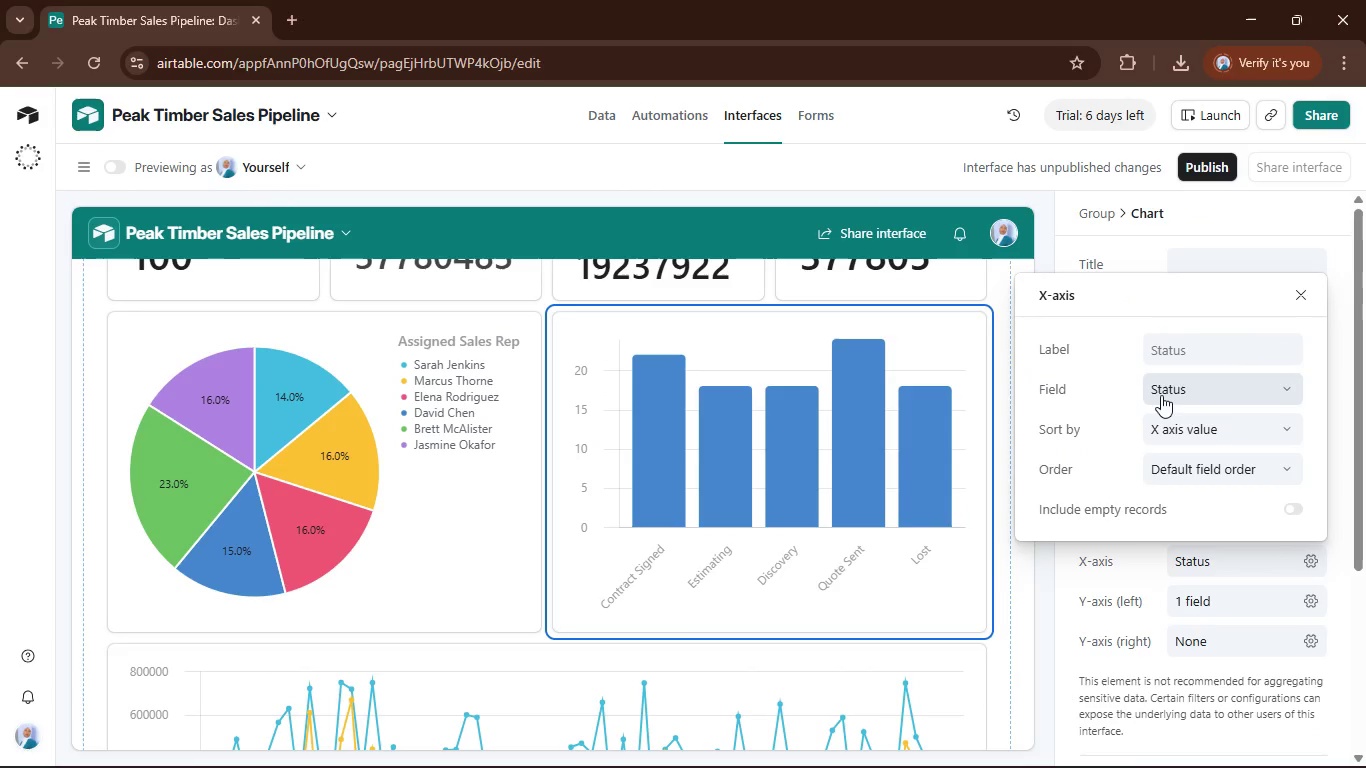 
left_click([1161, 395])
 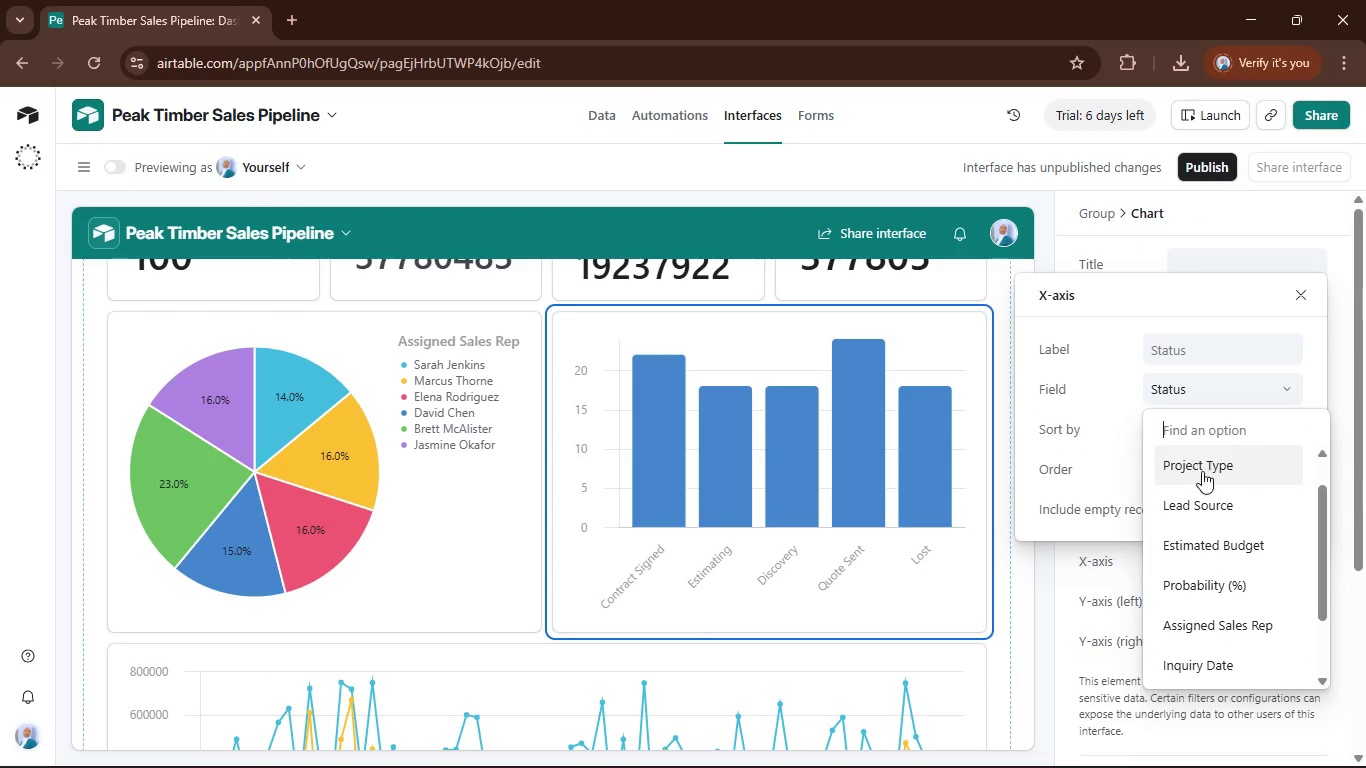 
scroll: coordinate [1207, 480], scroll_direction: up, amount: 2.0
 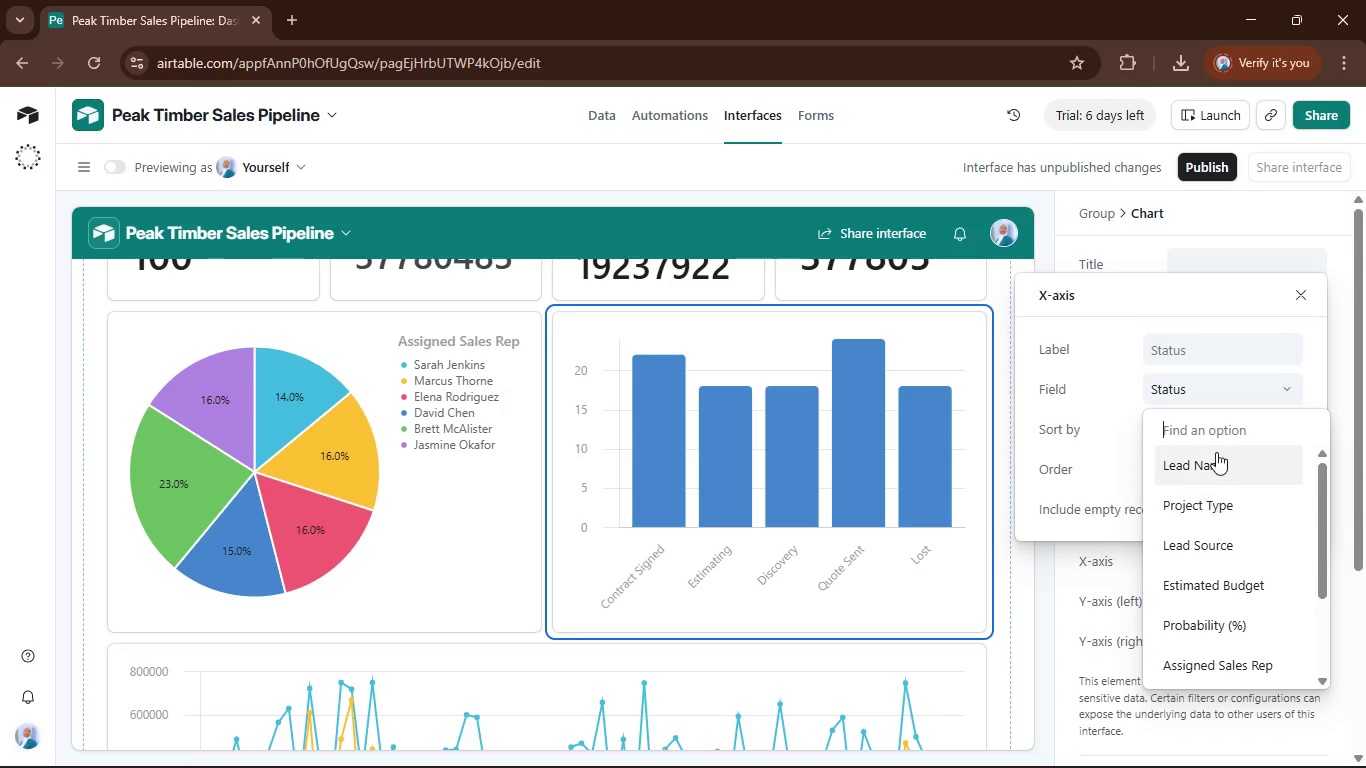 
left_click([1217, 450])
 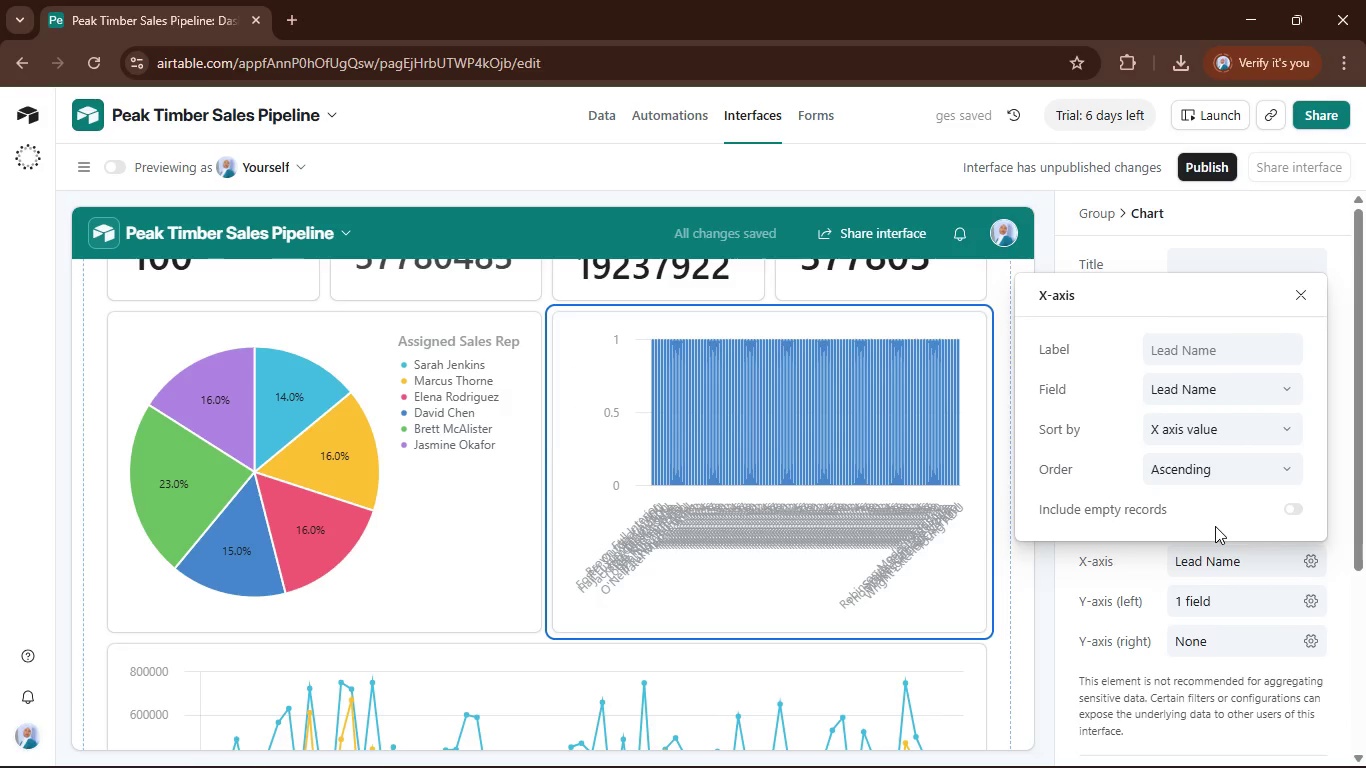 
left_click([1267, 463])
 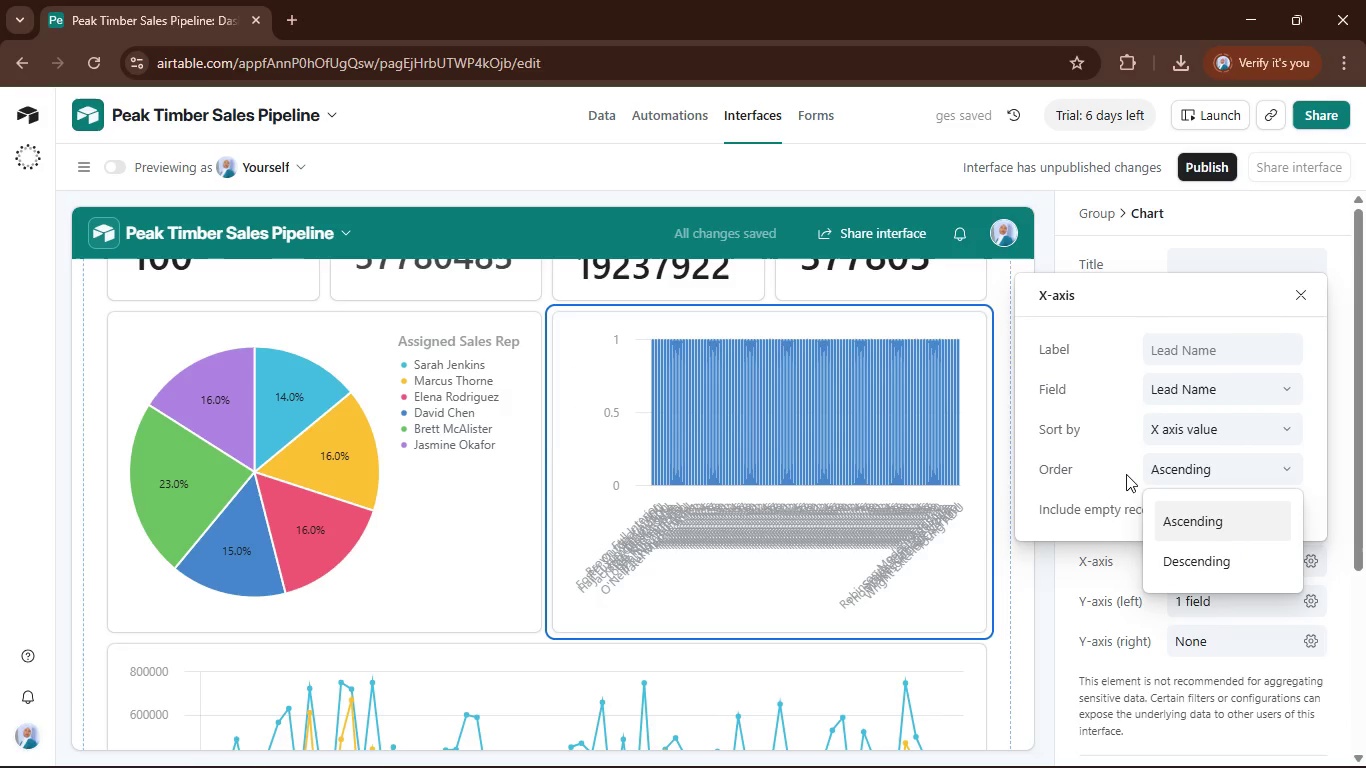 
left_click([1126, 474])
 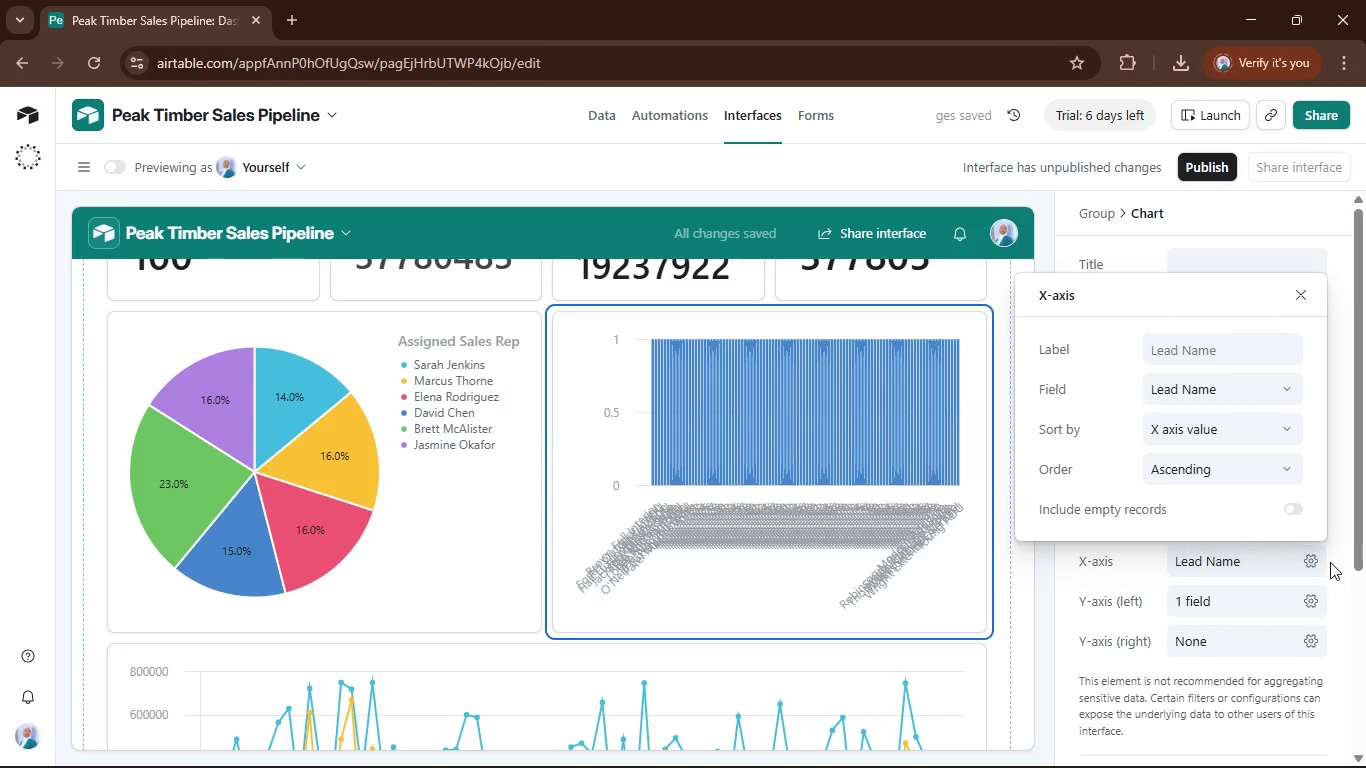 
left_click([1330, 562])
 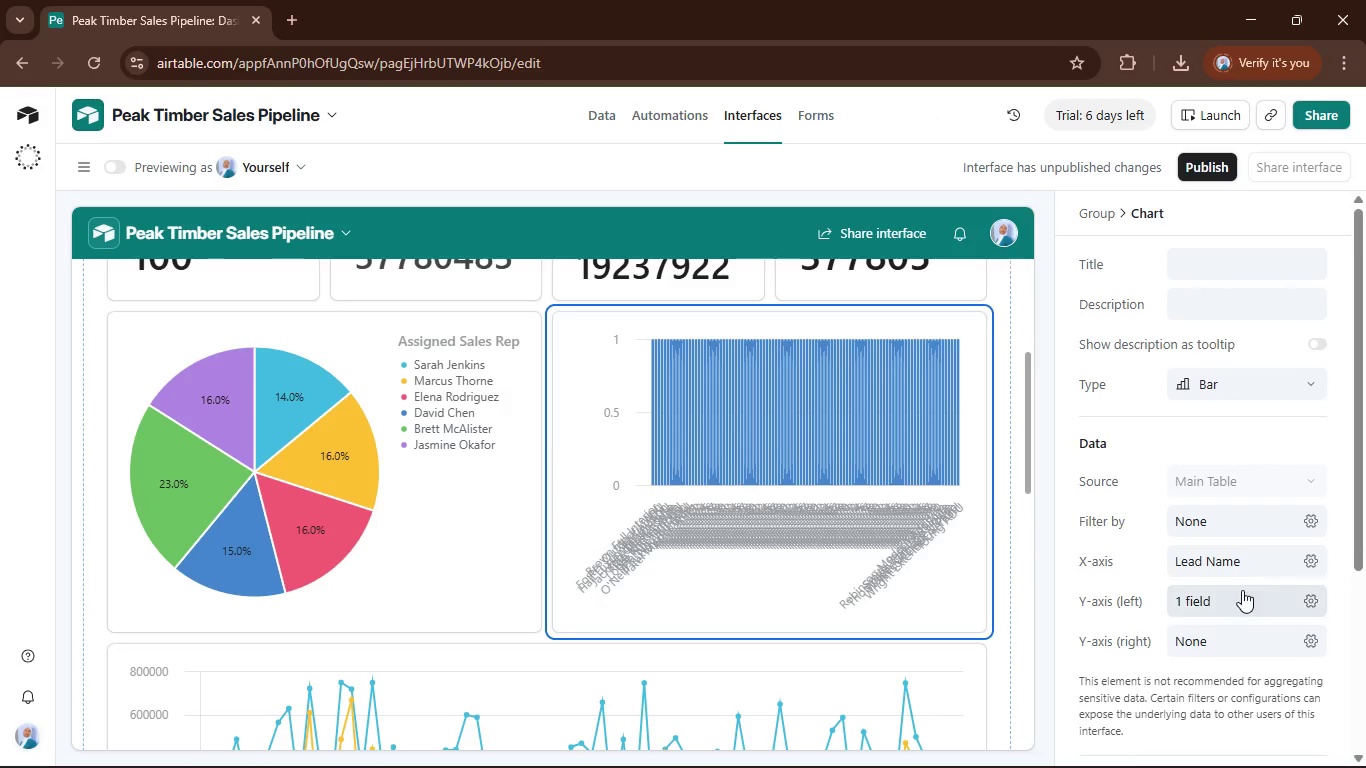 
left_click([1241, 590])
 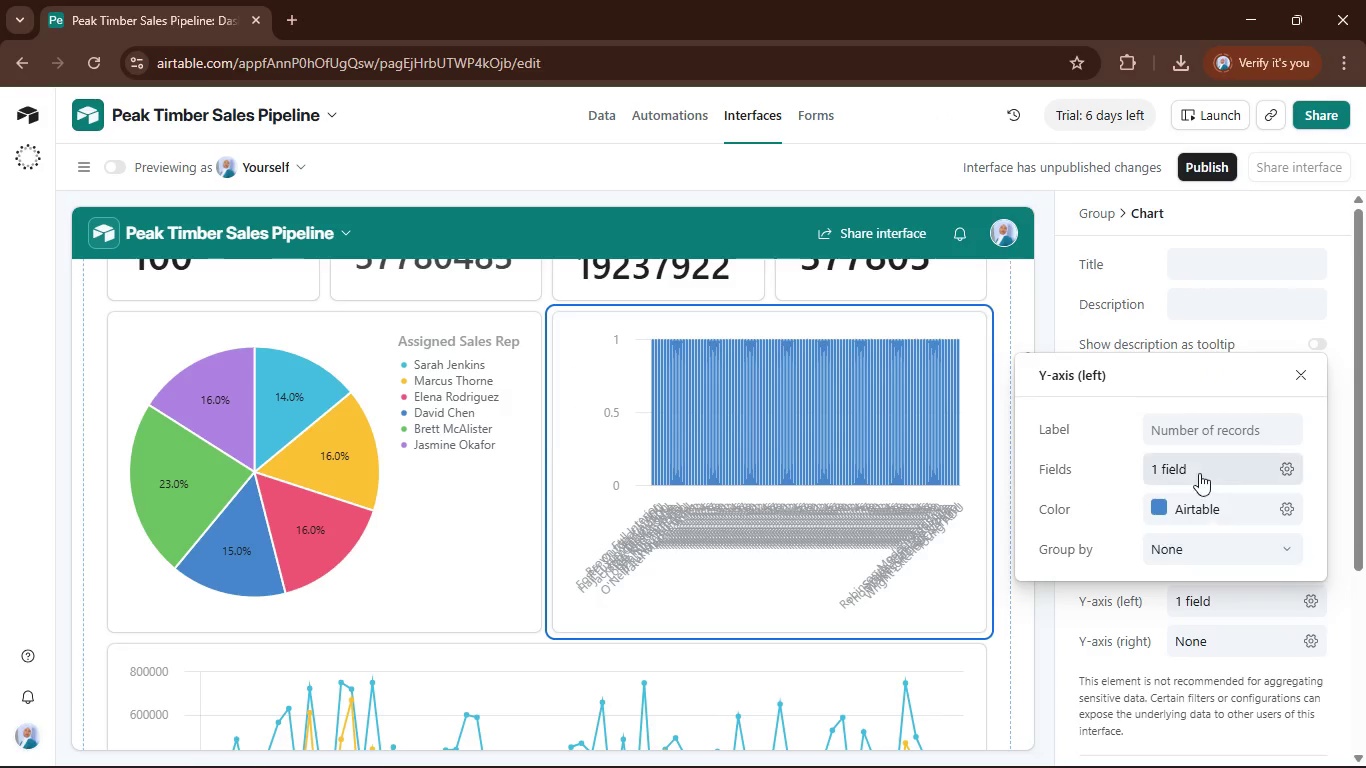 
left_click([1198, 469])
 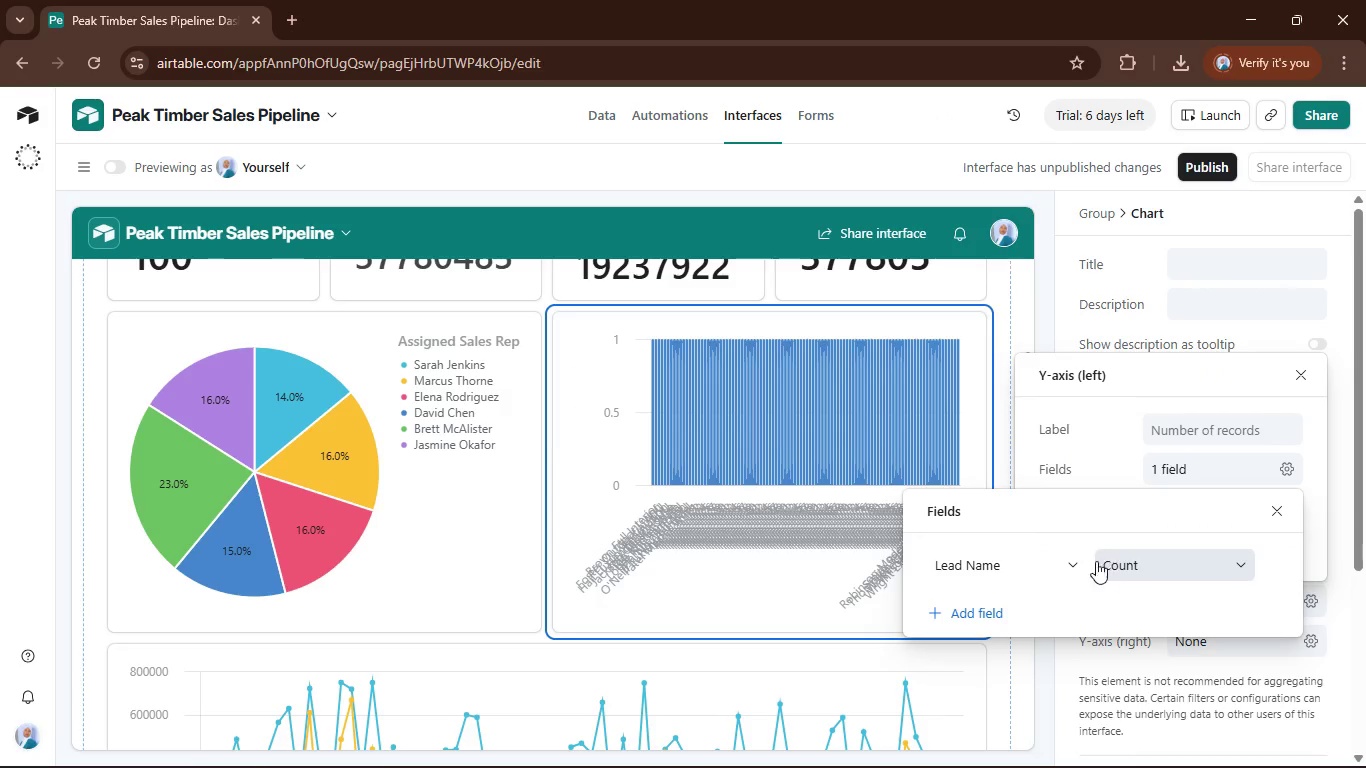 
left_click([1078, 568])
 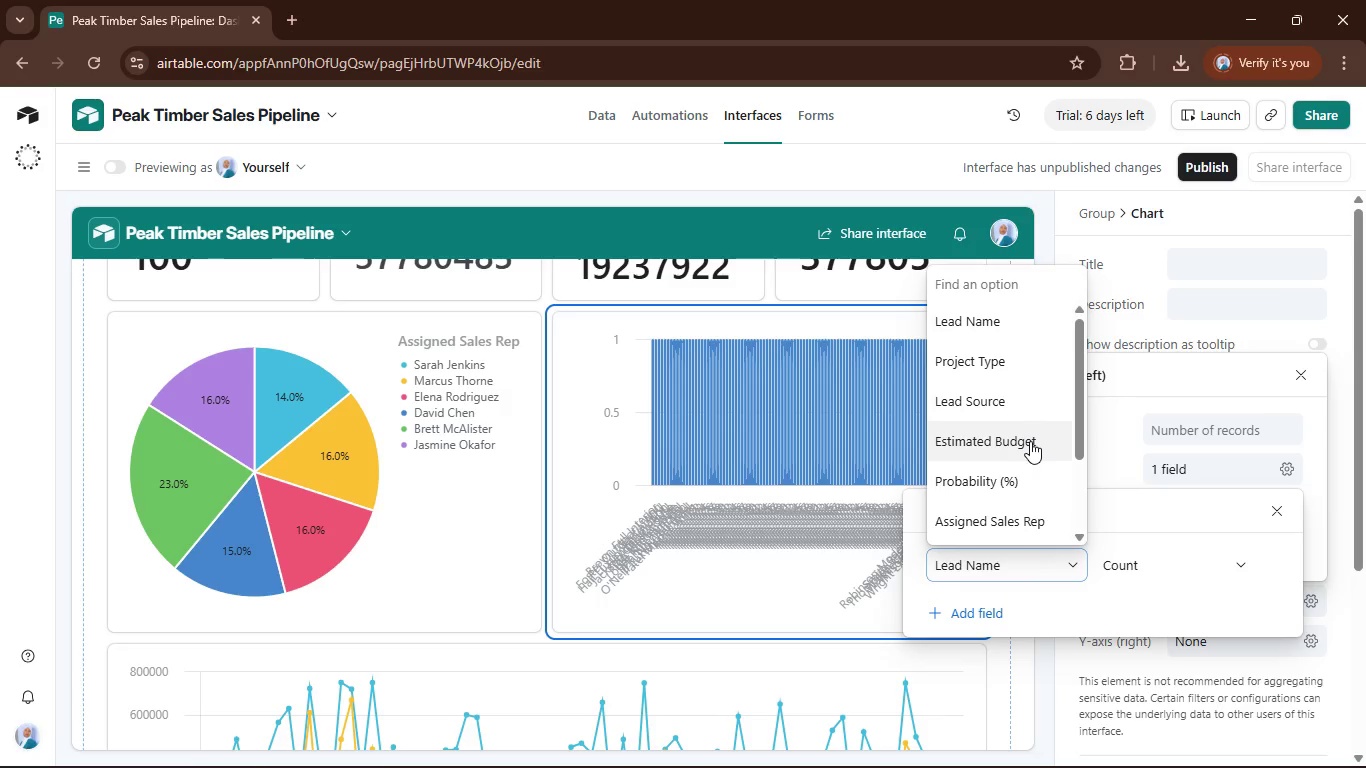 
wait(5.58)
 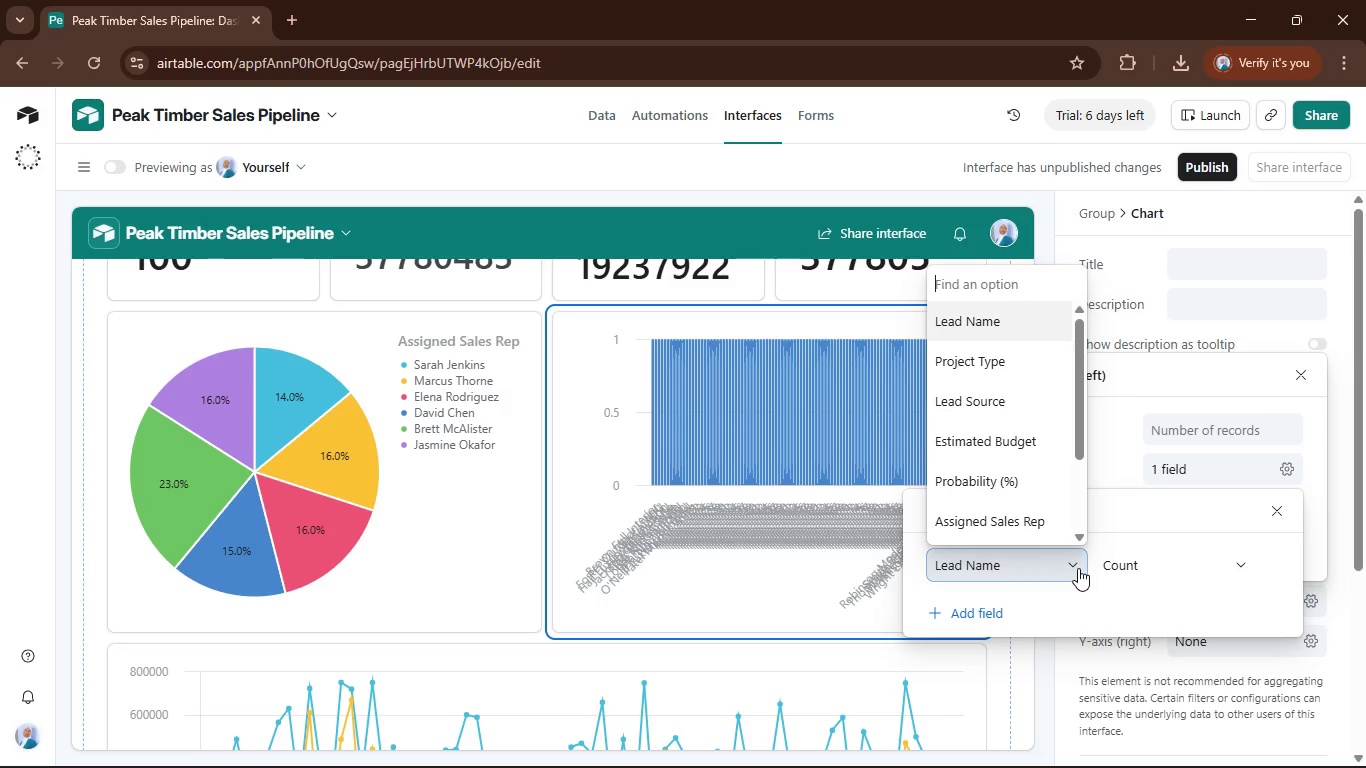 
left_click([1030, 441])
 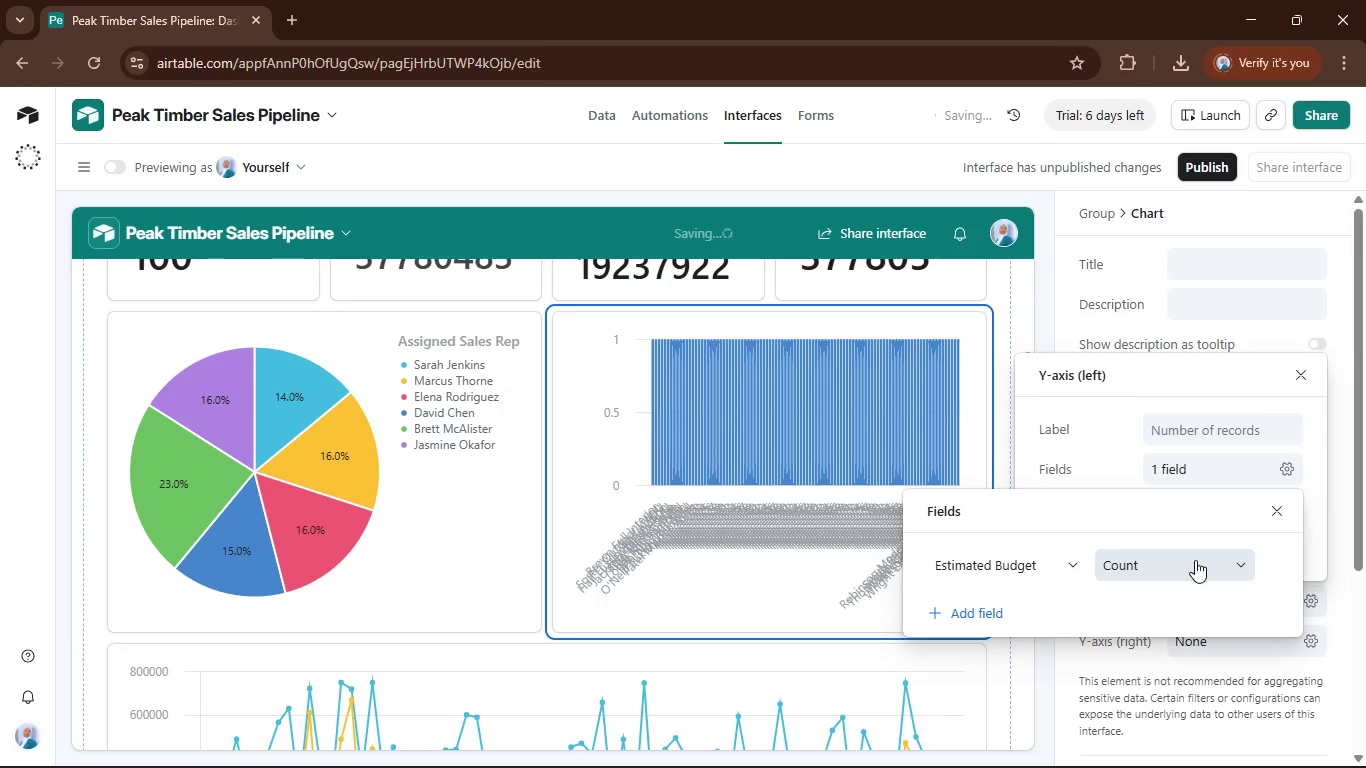 
left_click([1217, 559])
 